 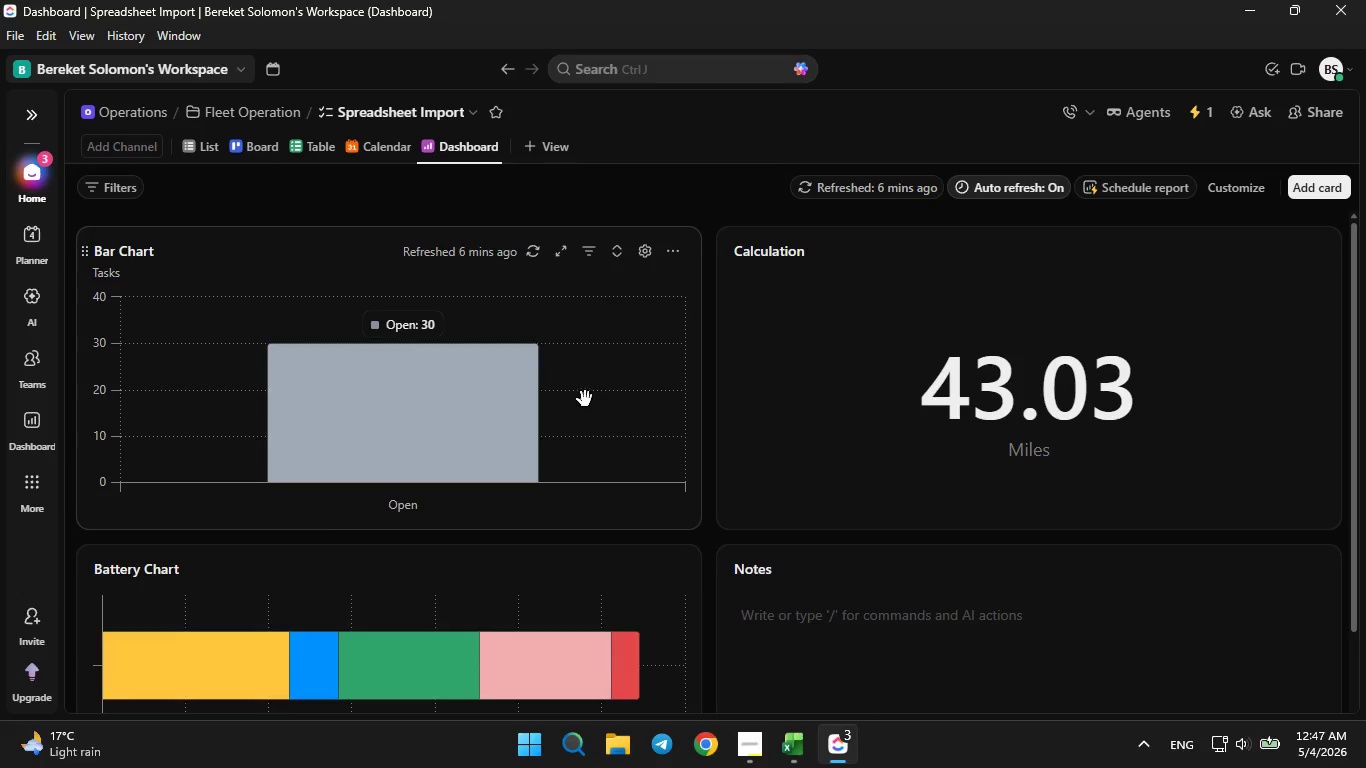 
left_click([647, 255])
 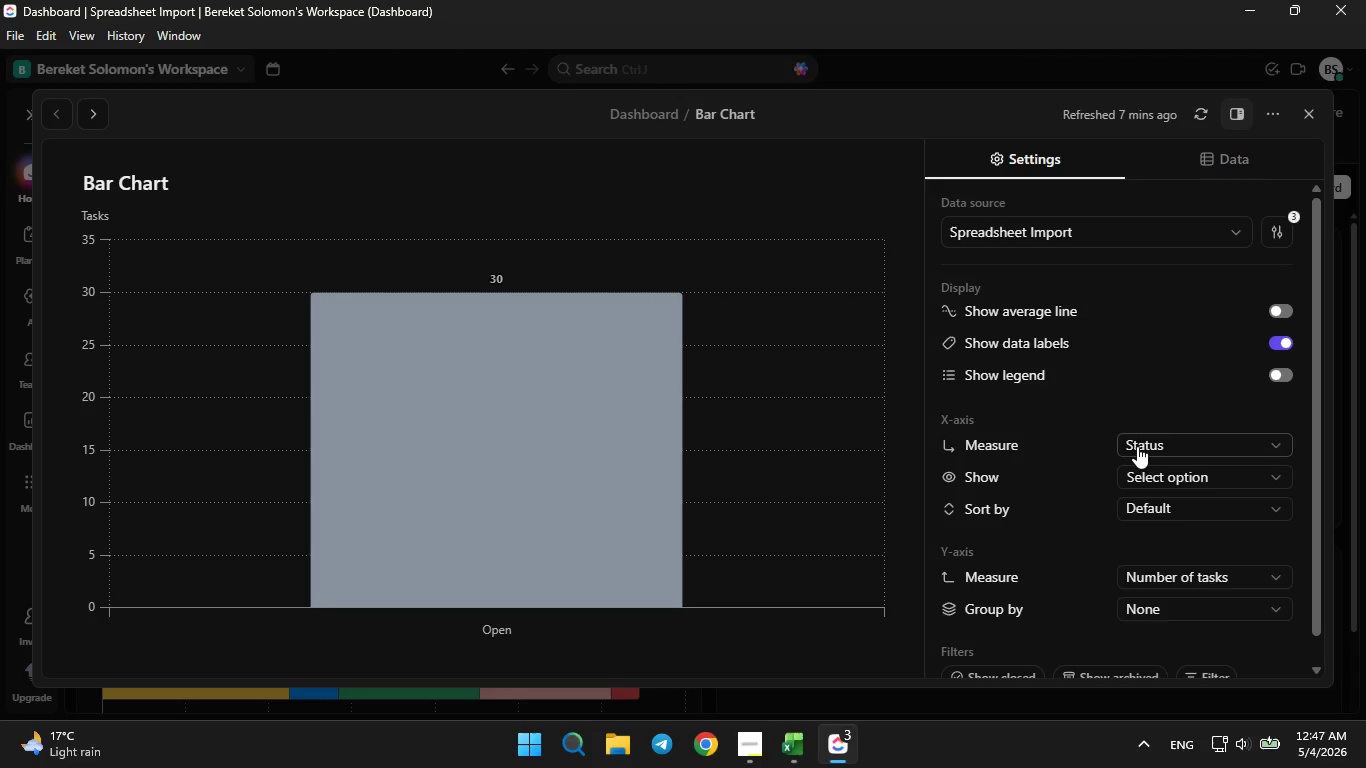 
left_click([1142, 439])
 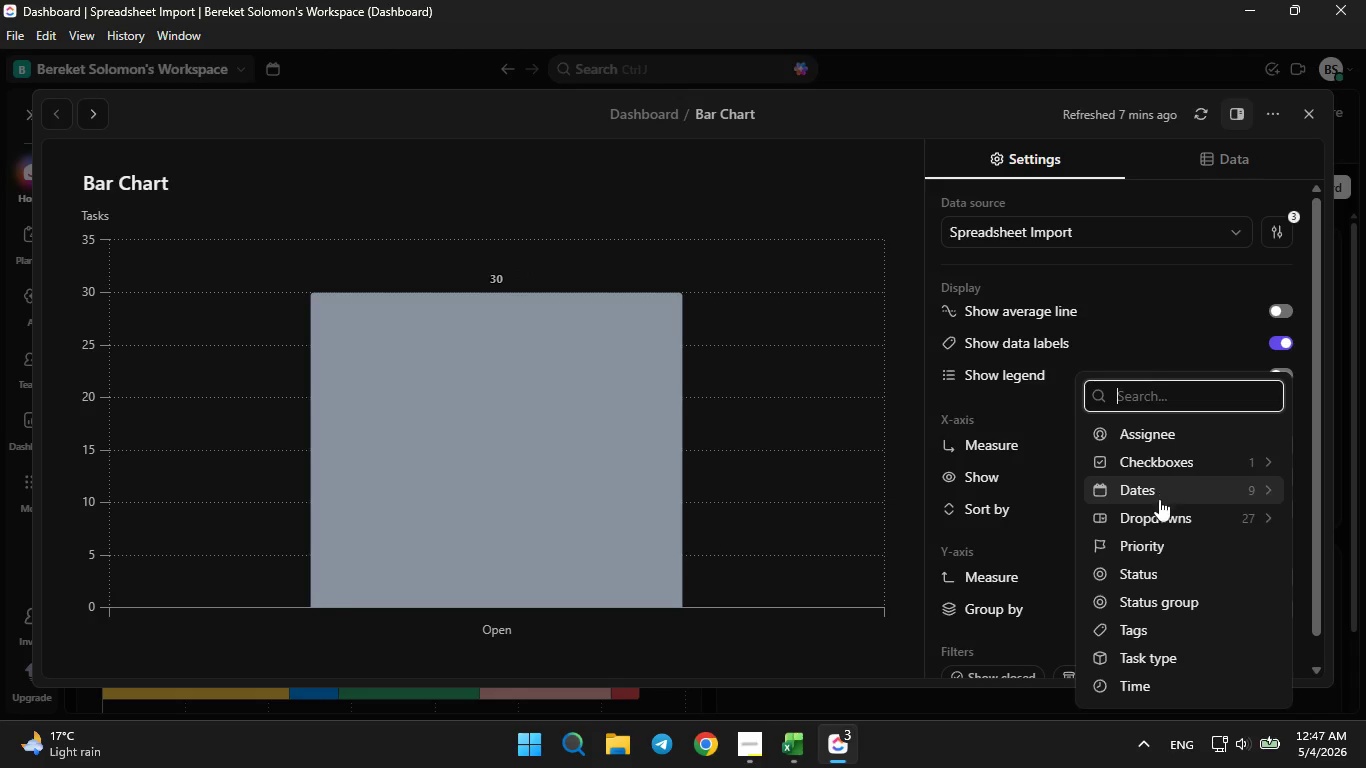 
left_click([1157, 508])
 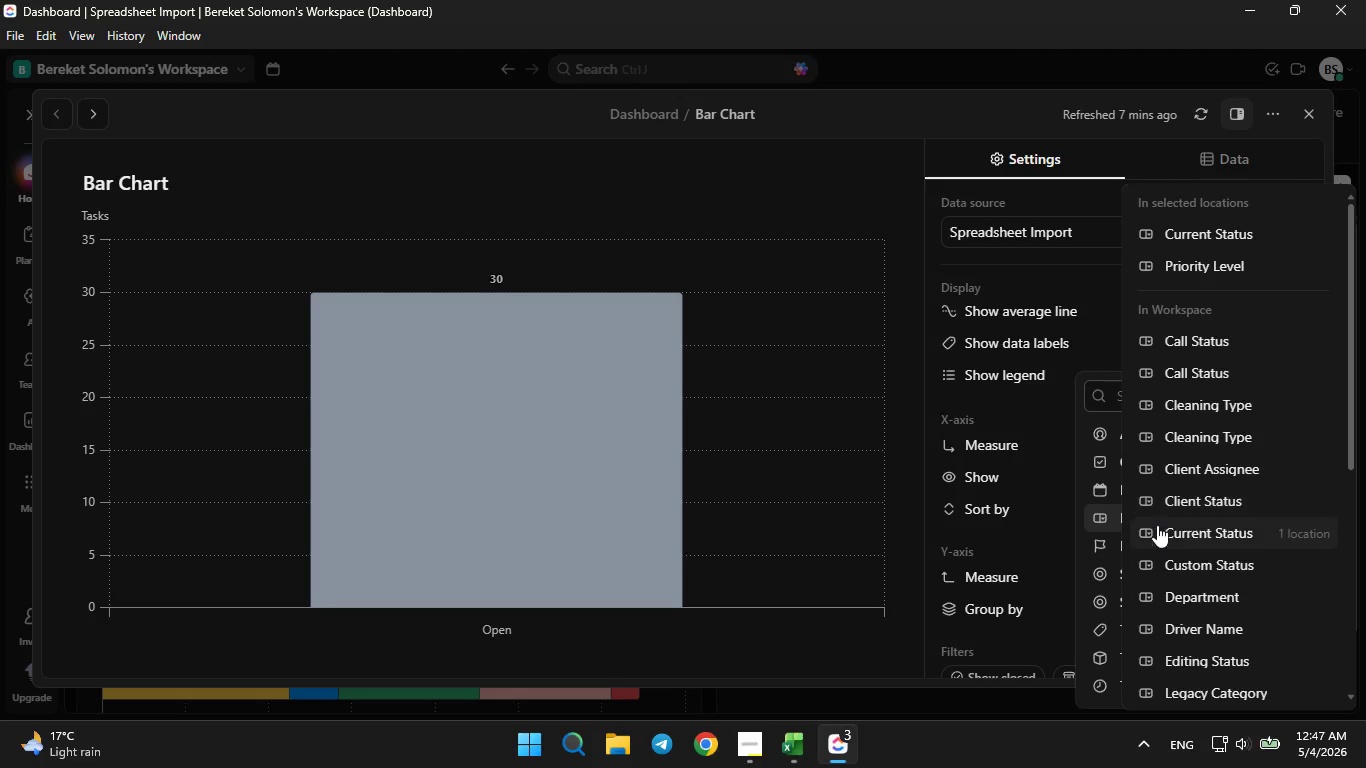 
left_click([1182, 634])
 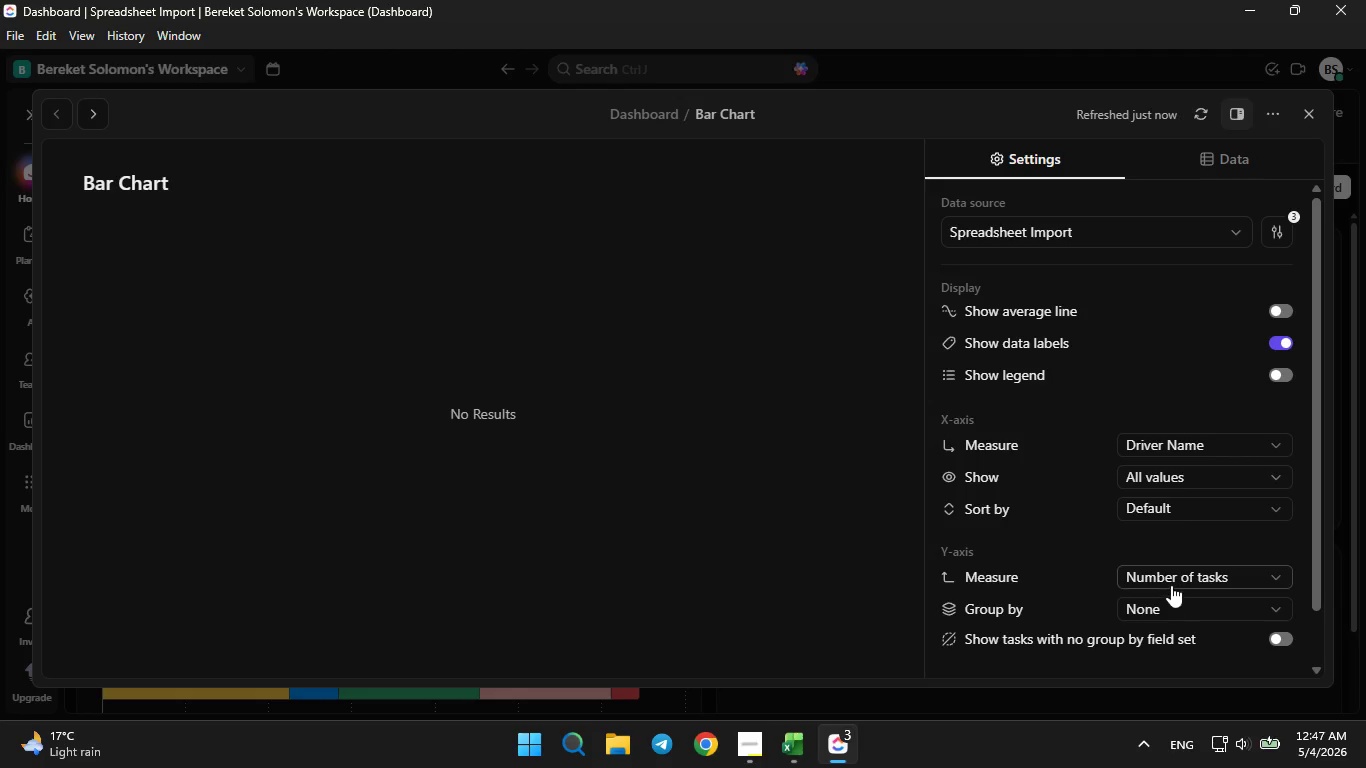 
wait(5.11)
 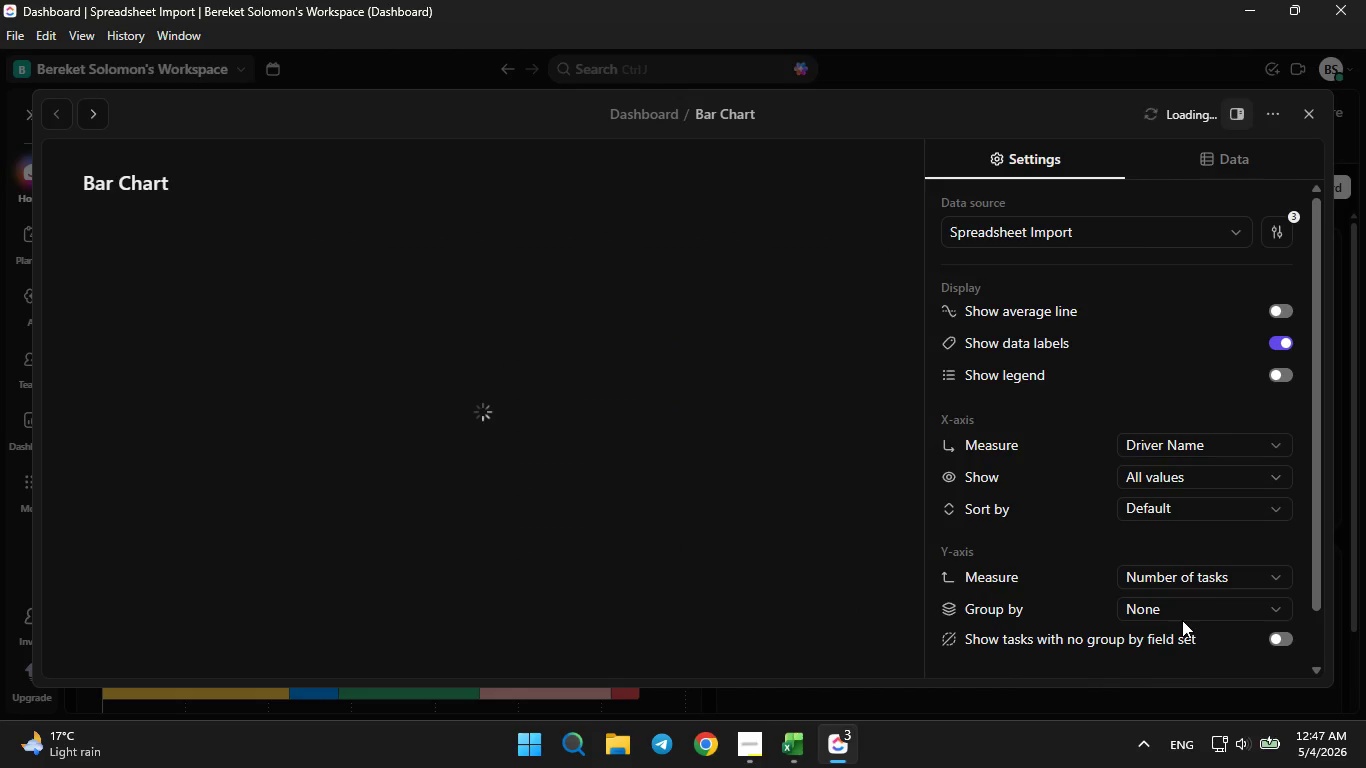 
left_click([1175, 452])
 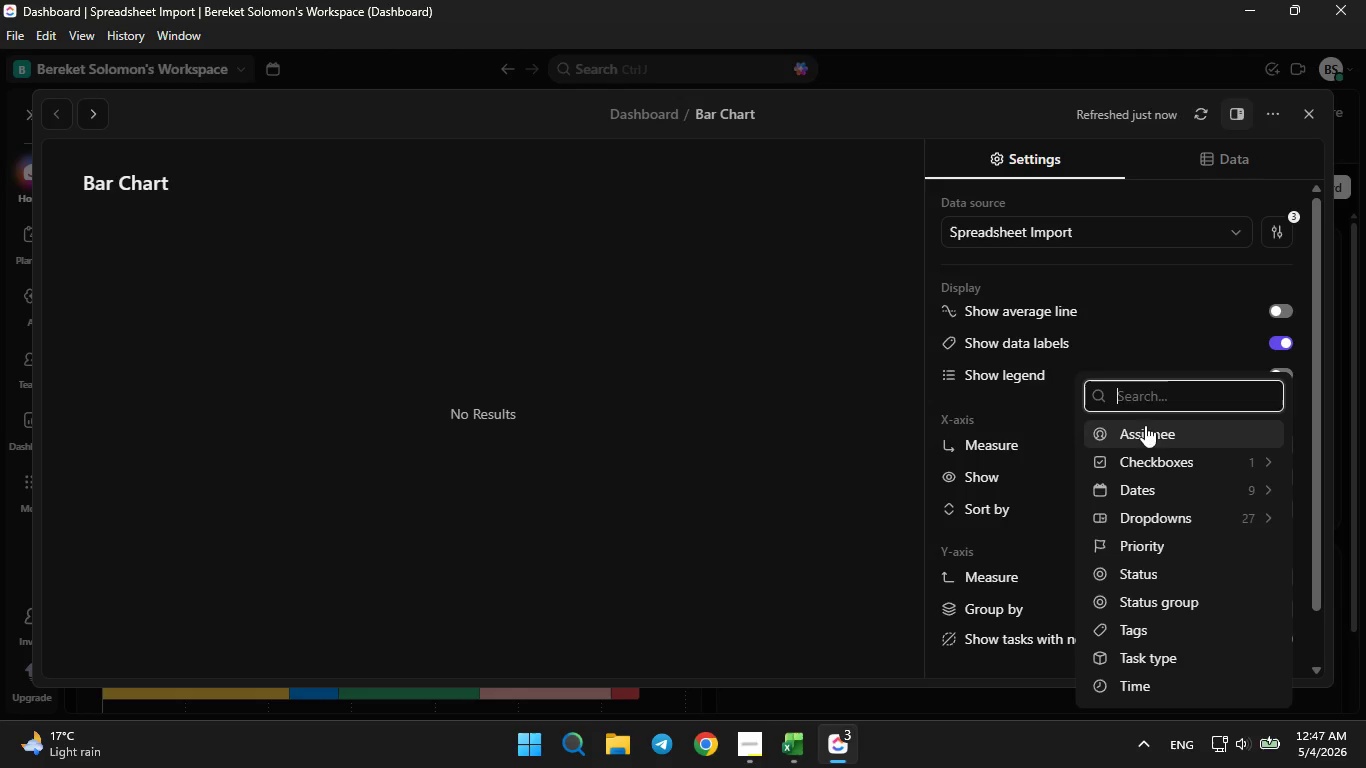 
left_click([1039, 394])
 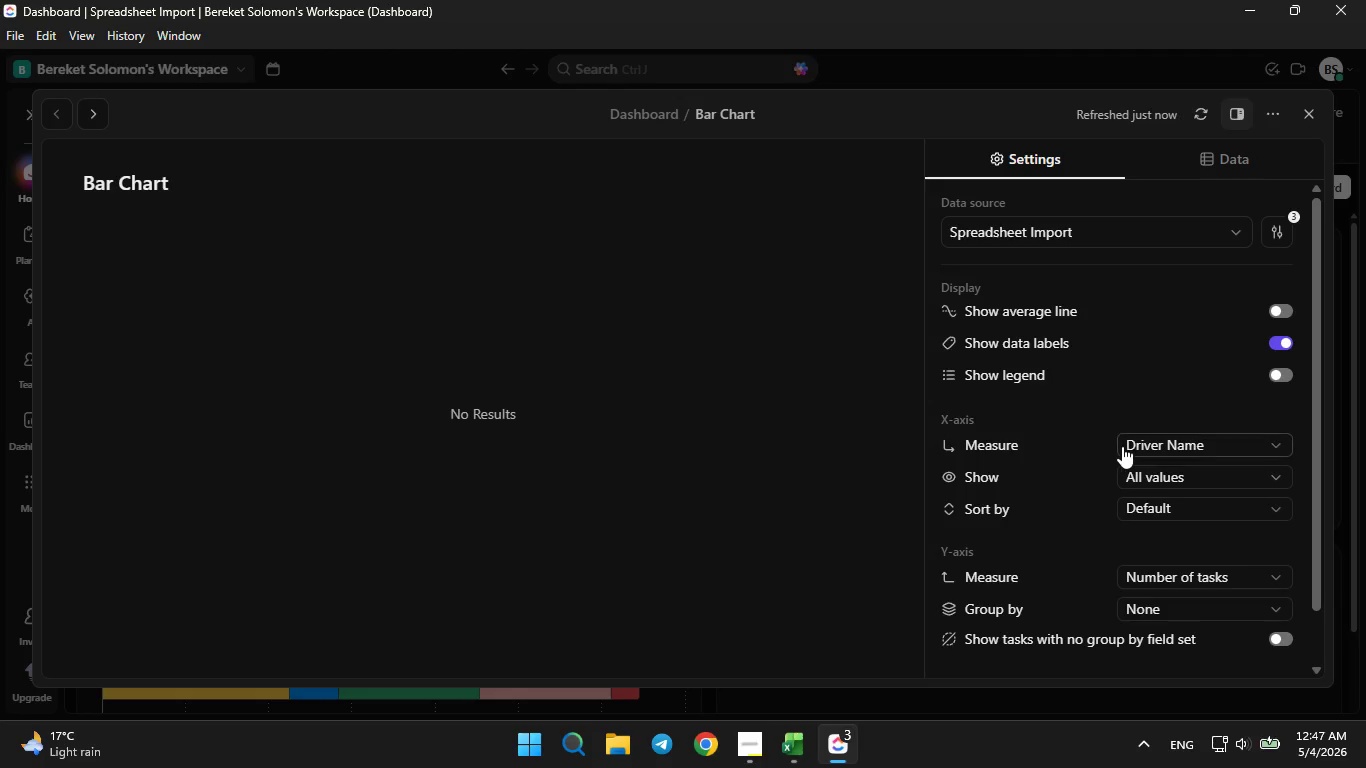 
left_click([1123, 443])
 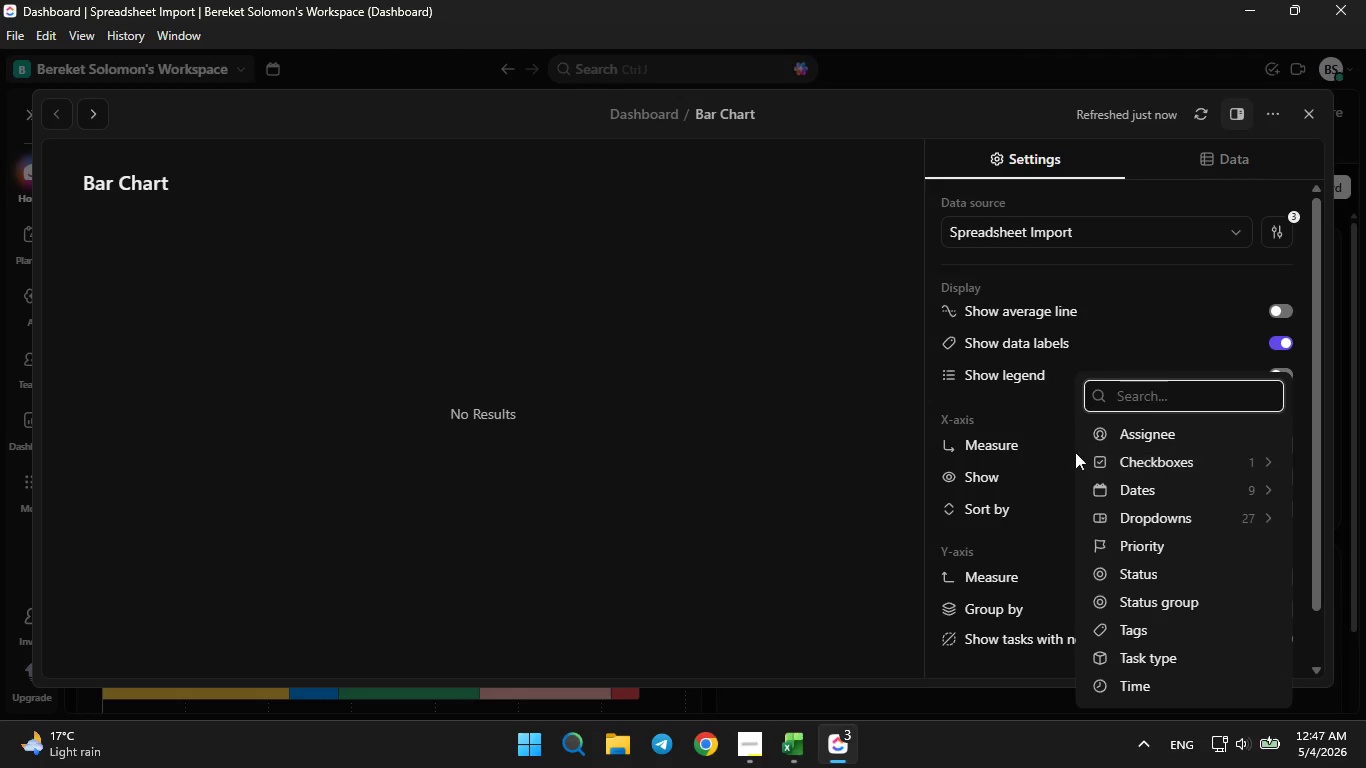 
left_click([1045, 434])
 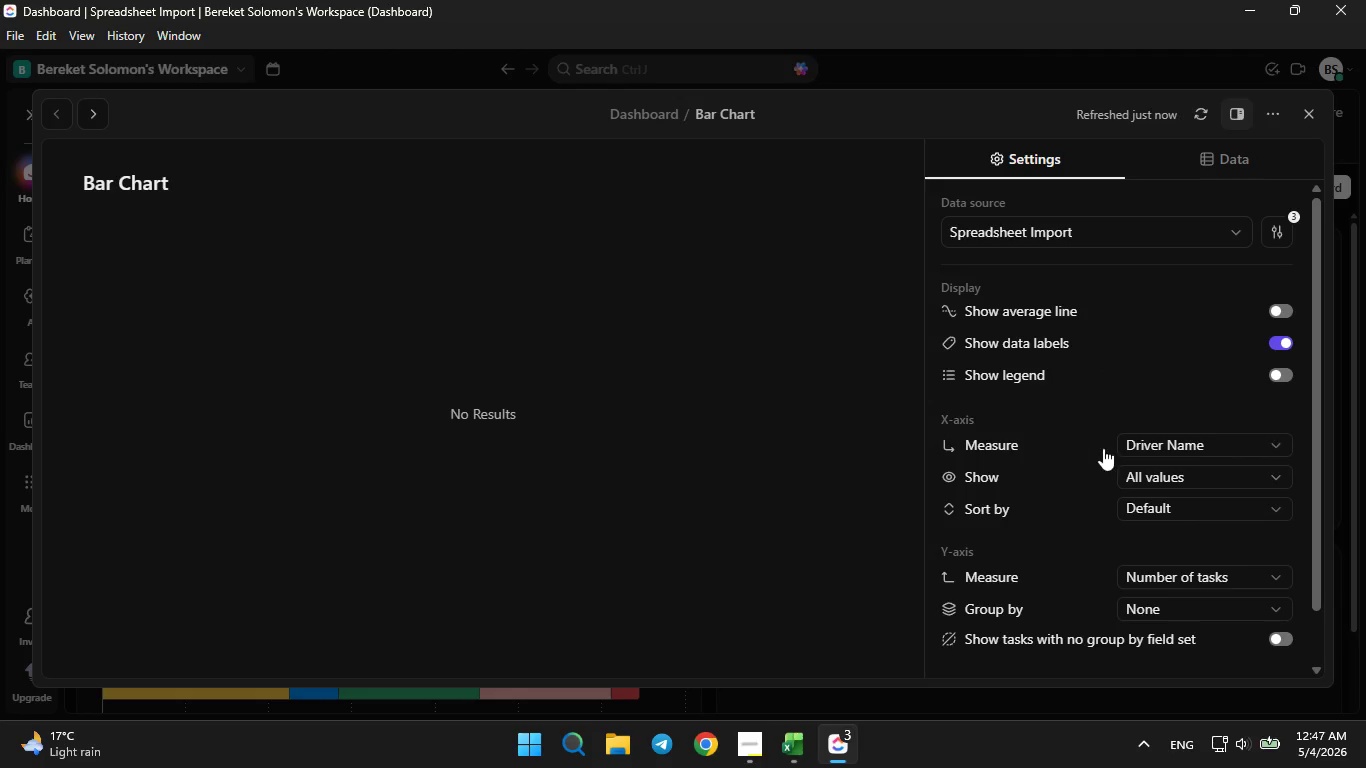 
mouse_move([1128, 471])
 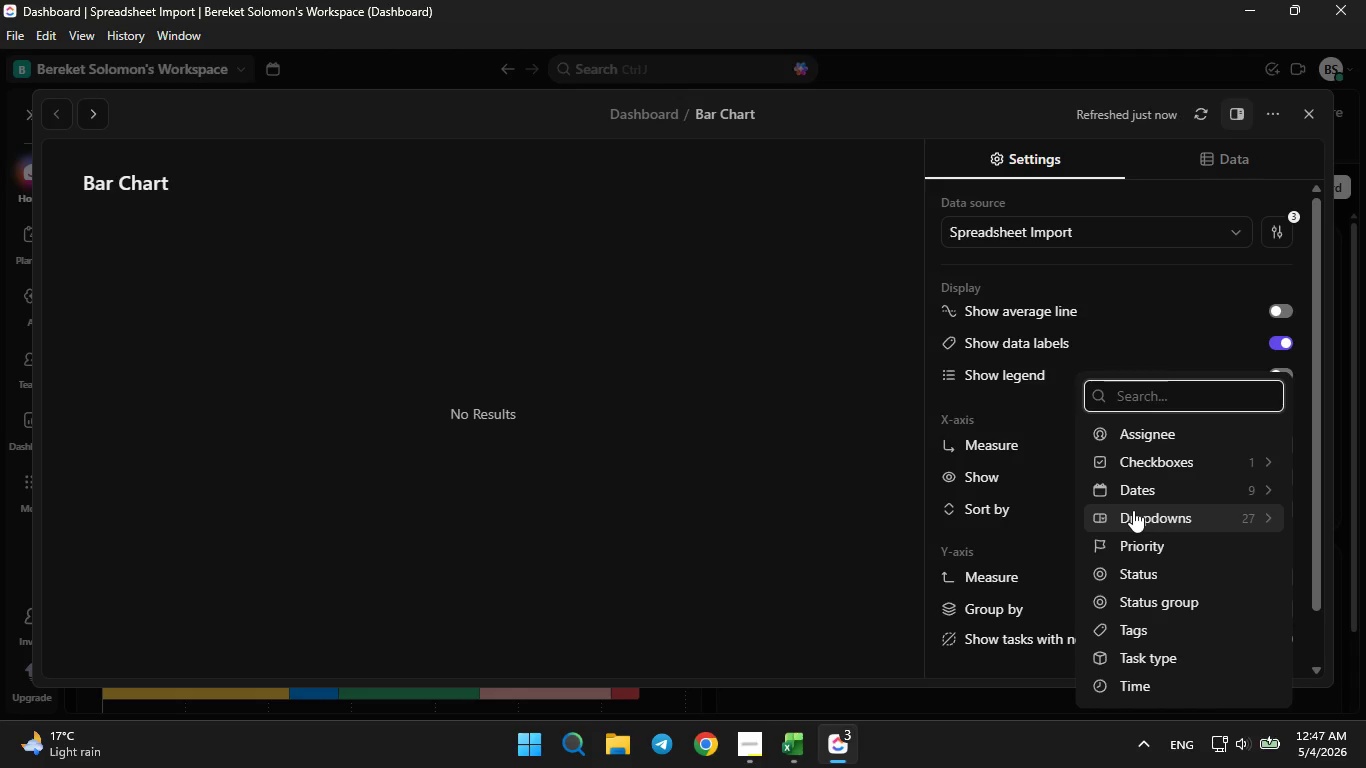 
left_click([1133, 510])
 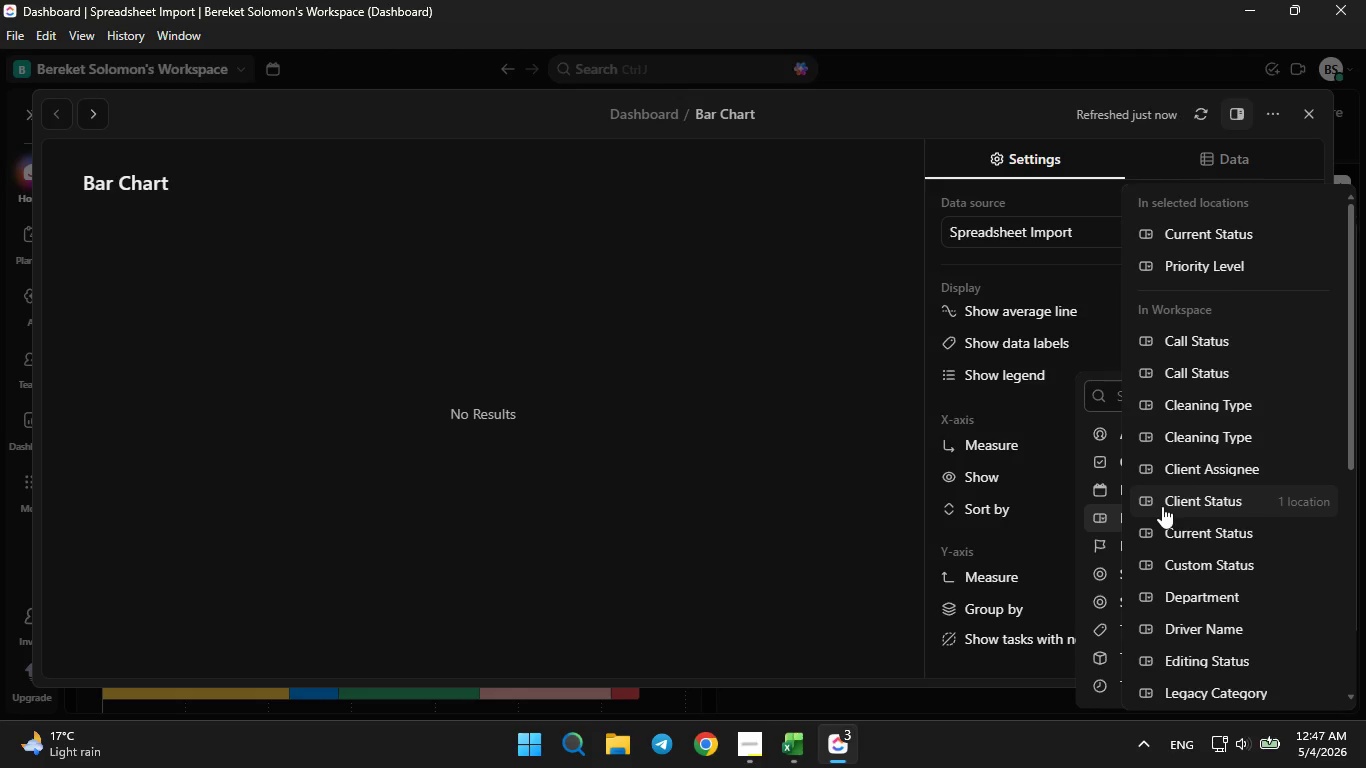 
left_click([1169, 533])
 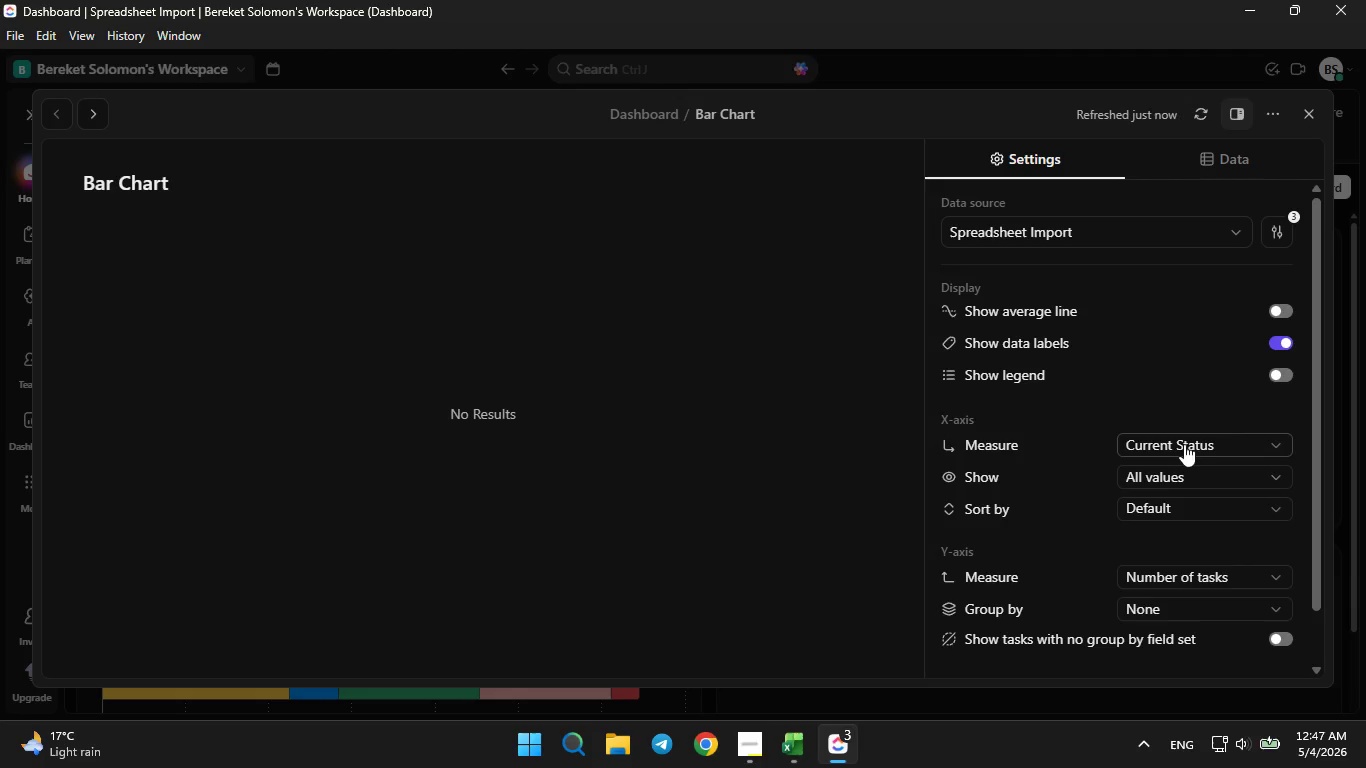 
wait(5.95)
 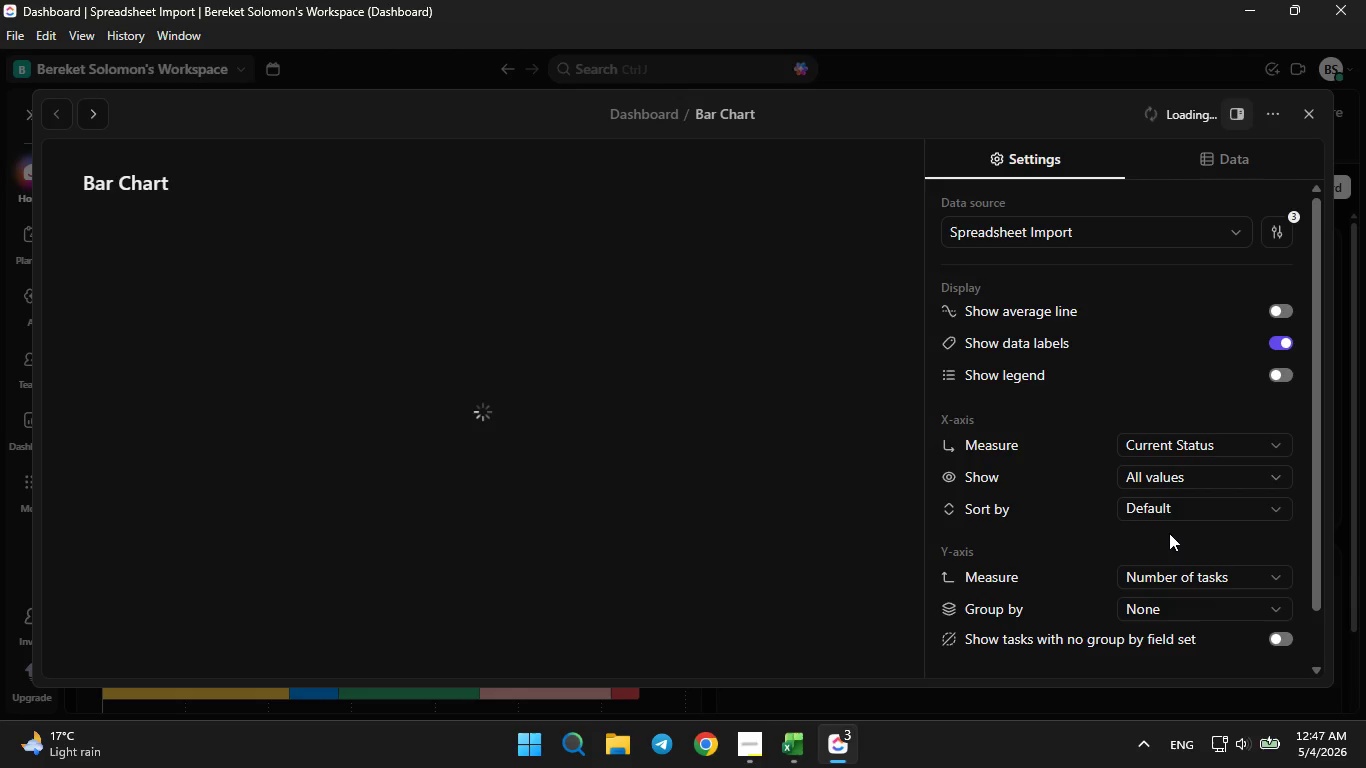 
left_click([1149, 570])
 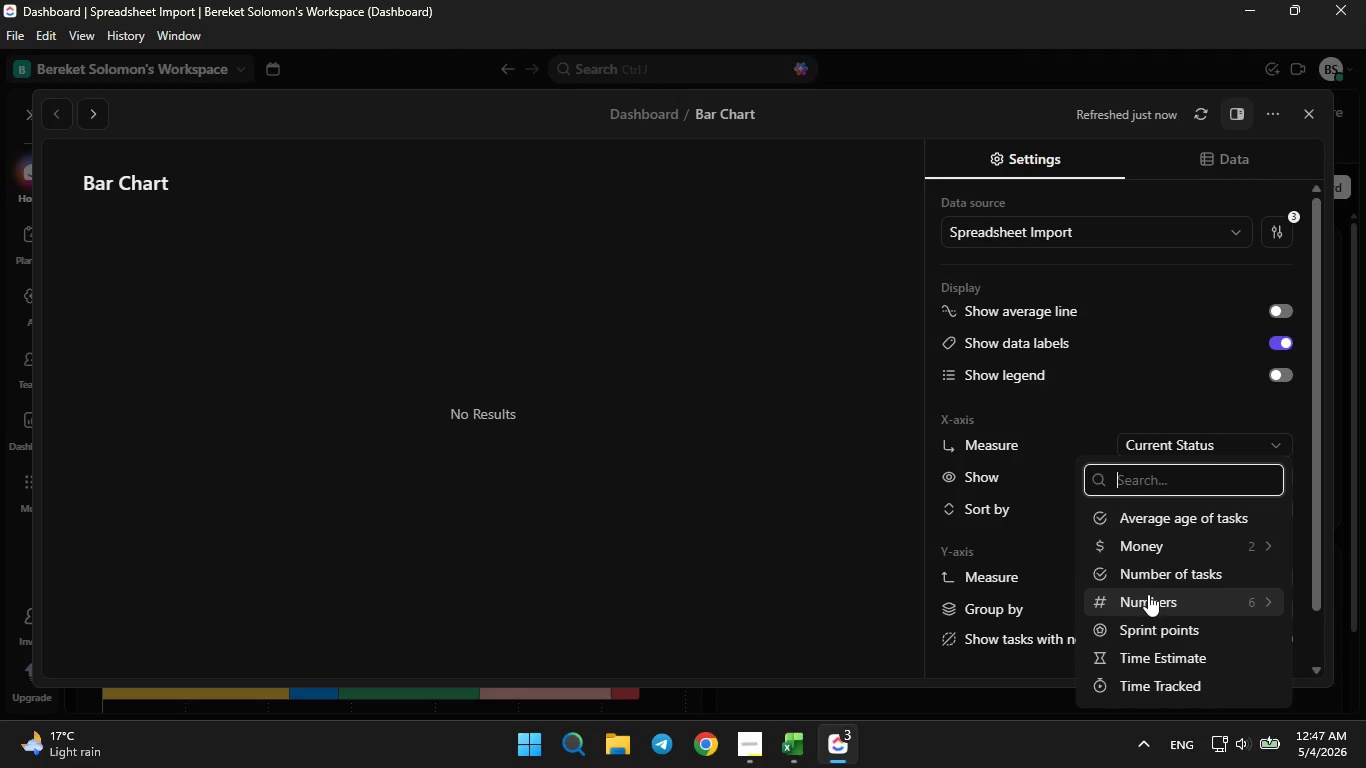 
wait(5.03)
 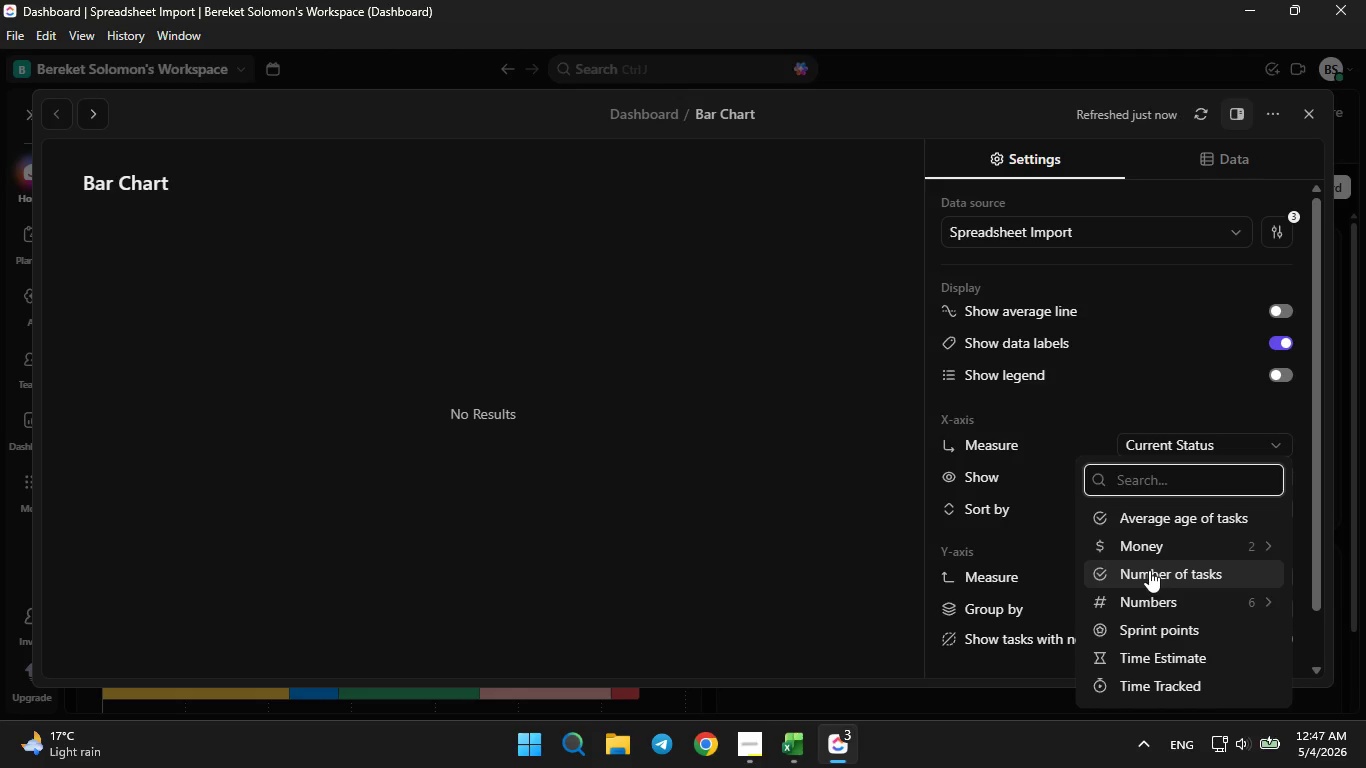 
left_click([1062, 520])
 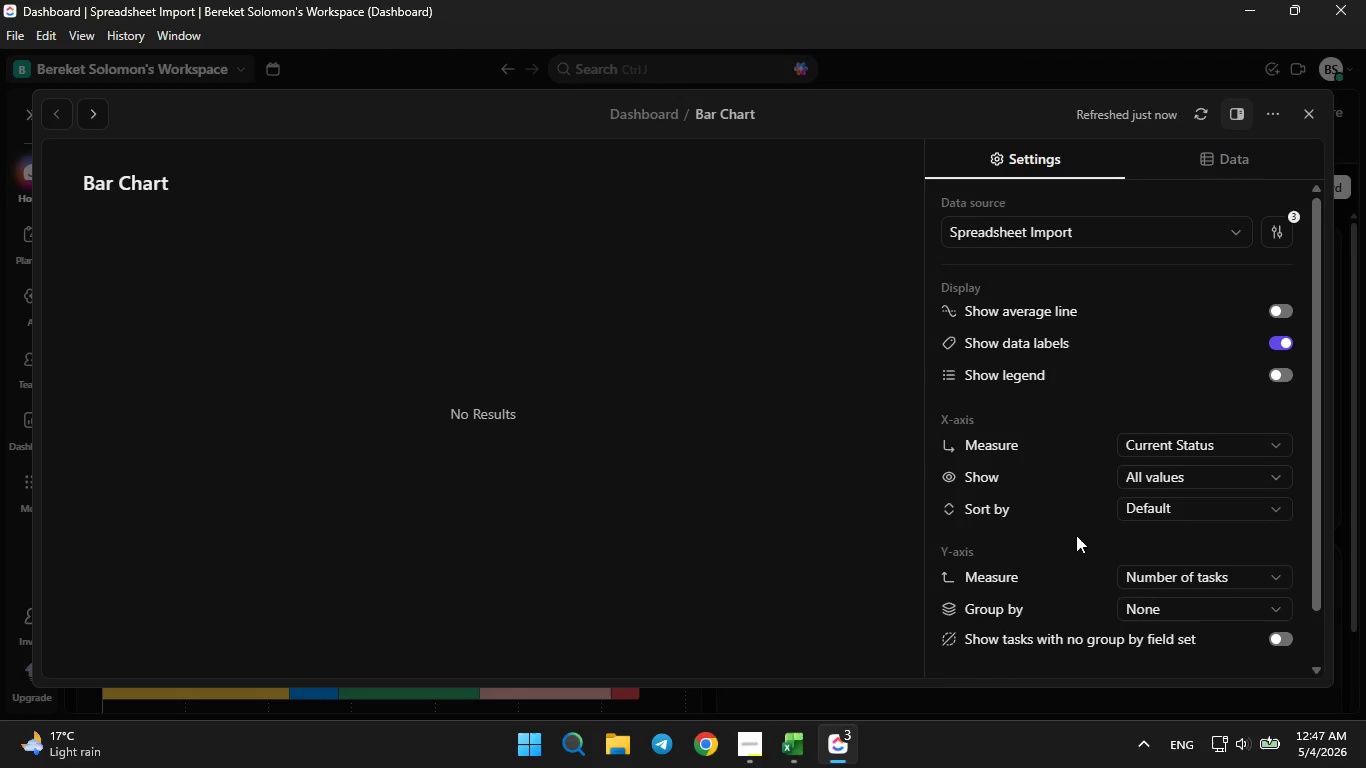 
scroll: coordinate [1077, 537], scroll_direction: none, amount: 0.0
 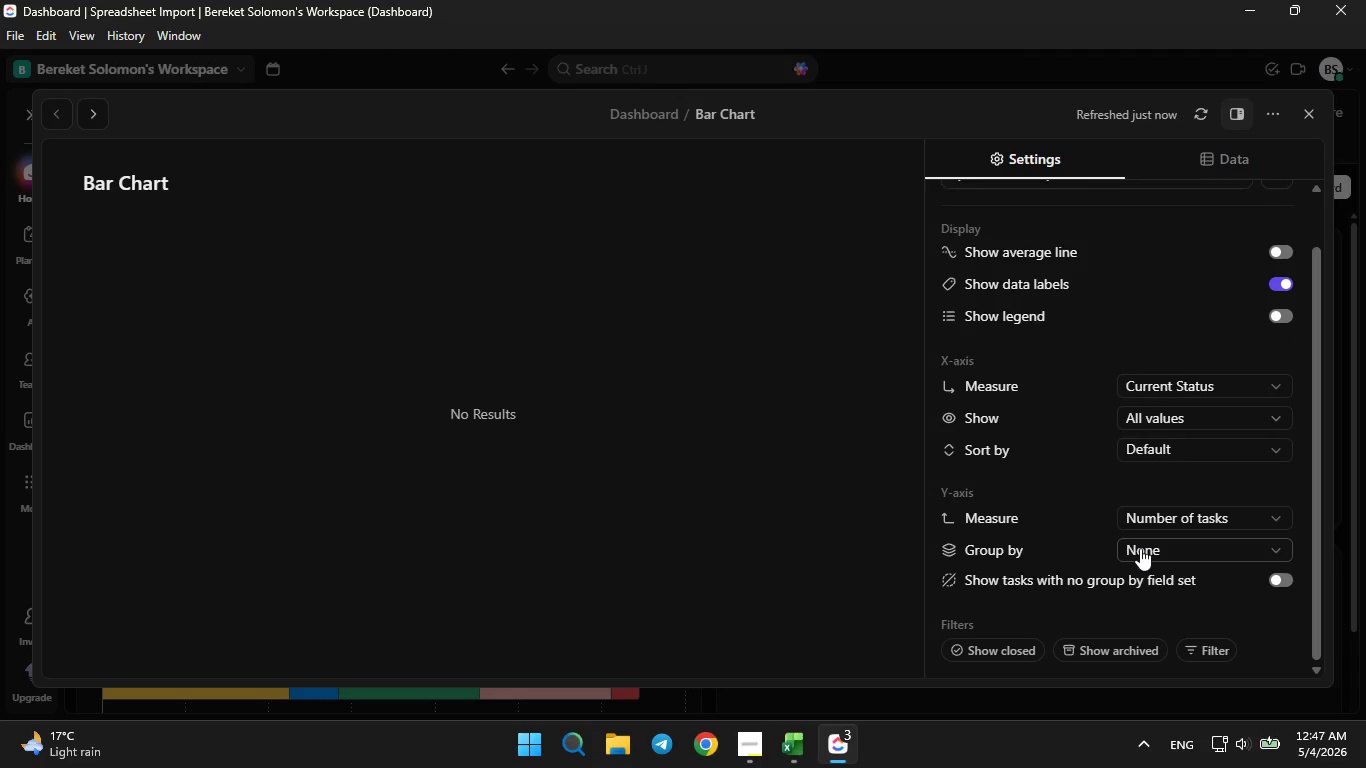 
left_click([1140, 548])
 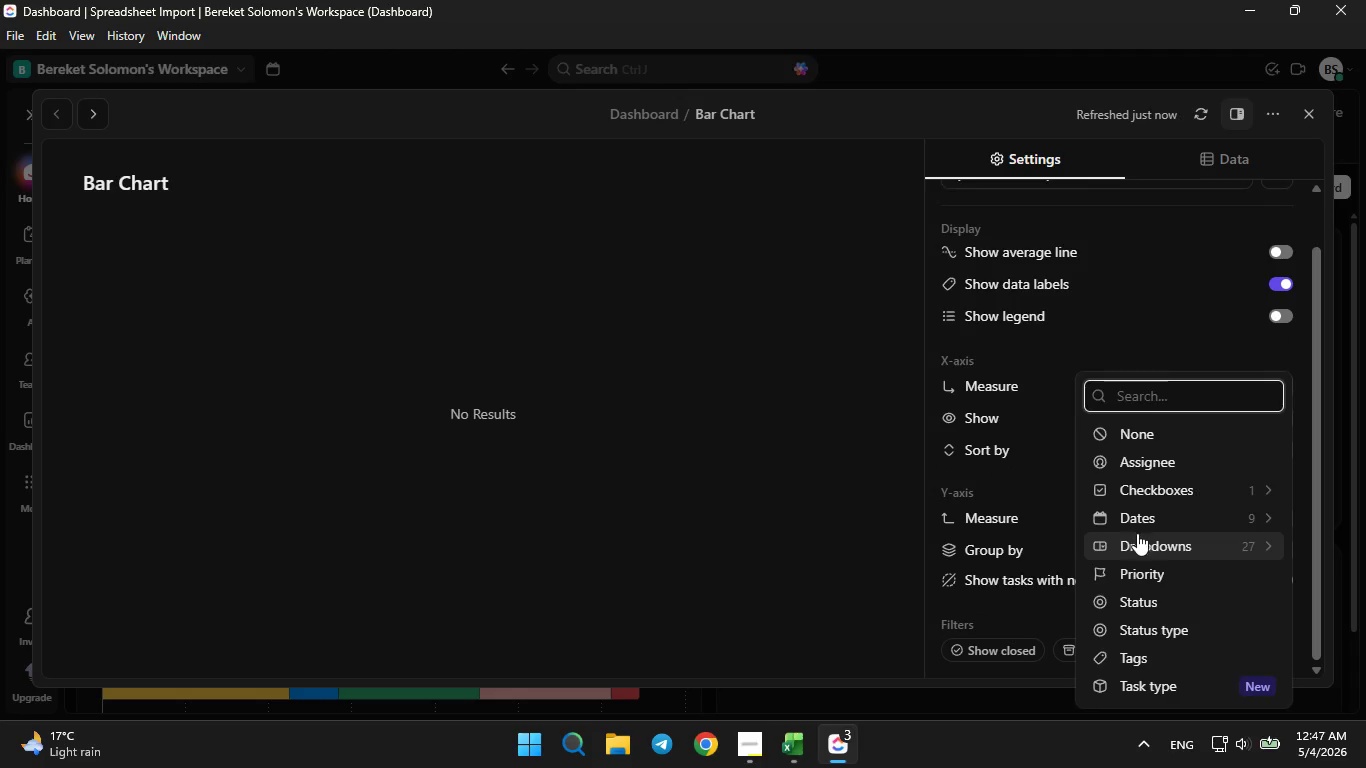 
left_click([1143, 541])
 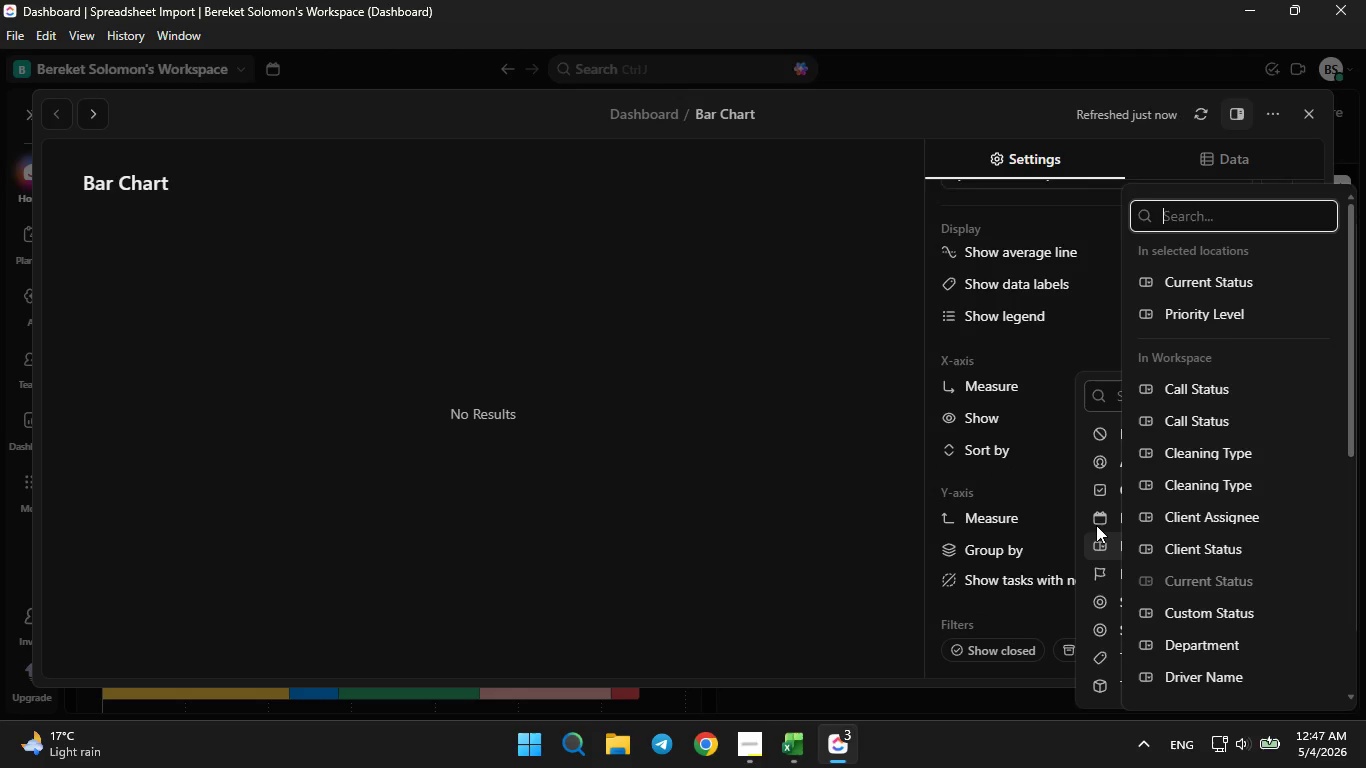 
left_click([1072, 509])
 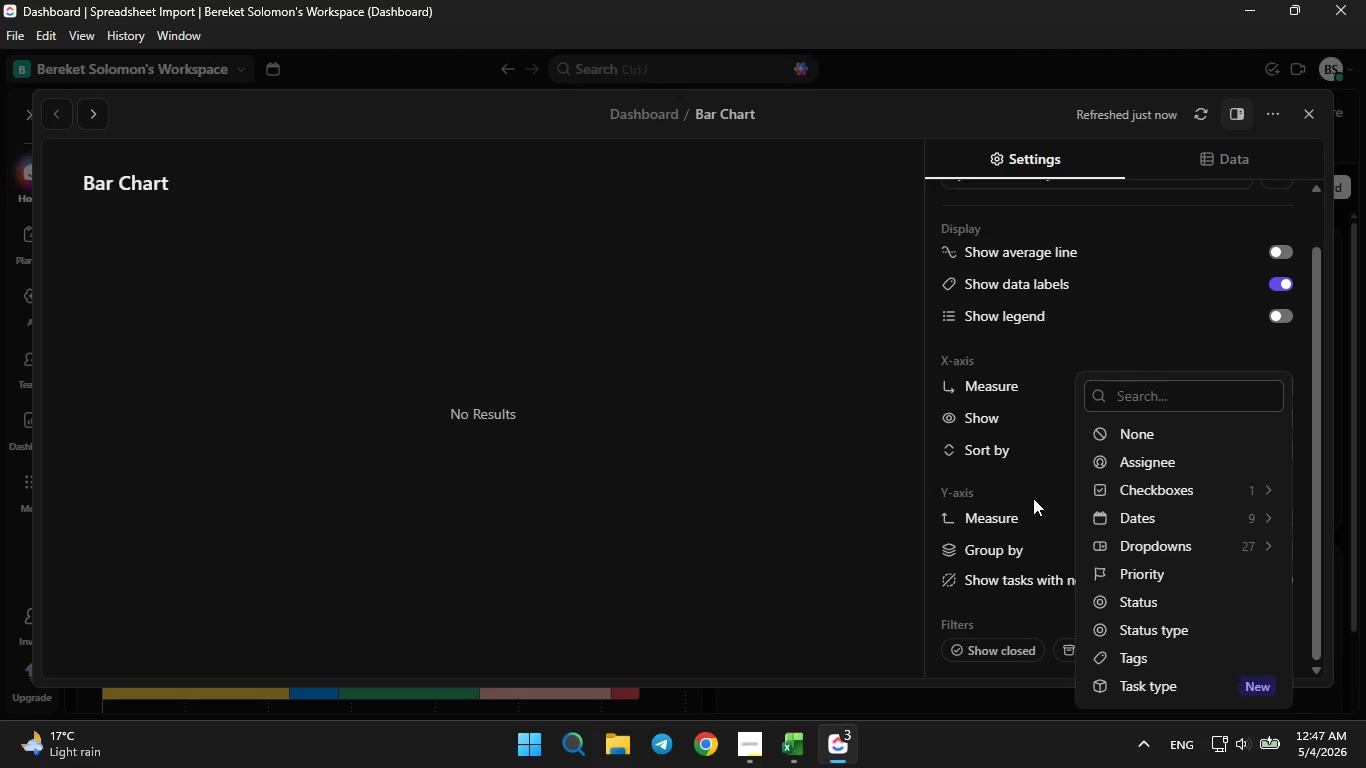 
left_click([1033, 498])
 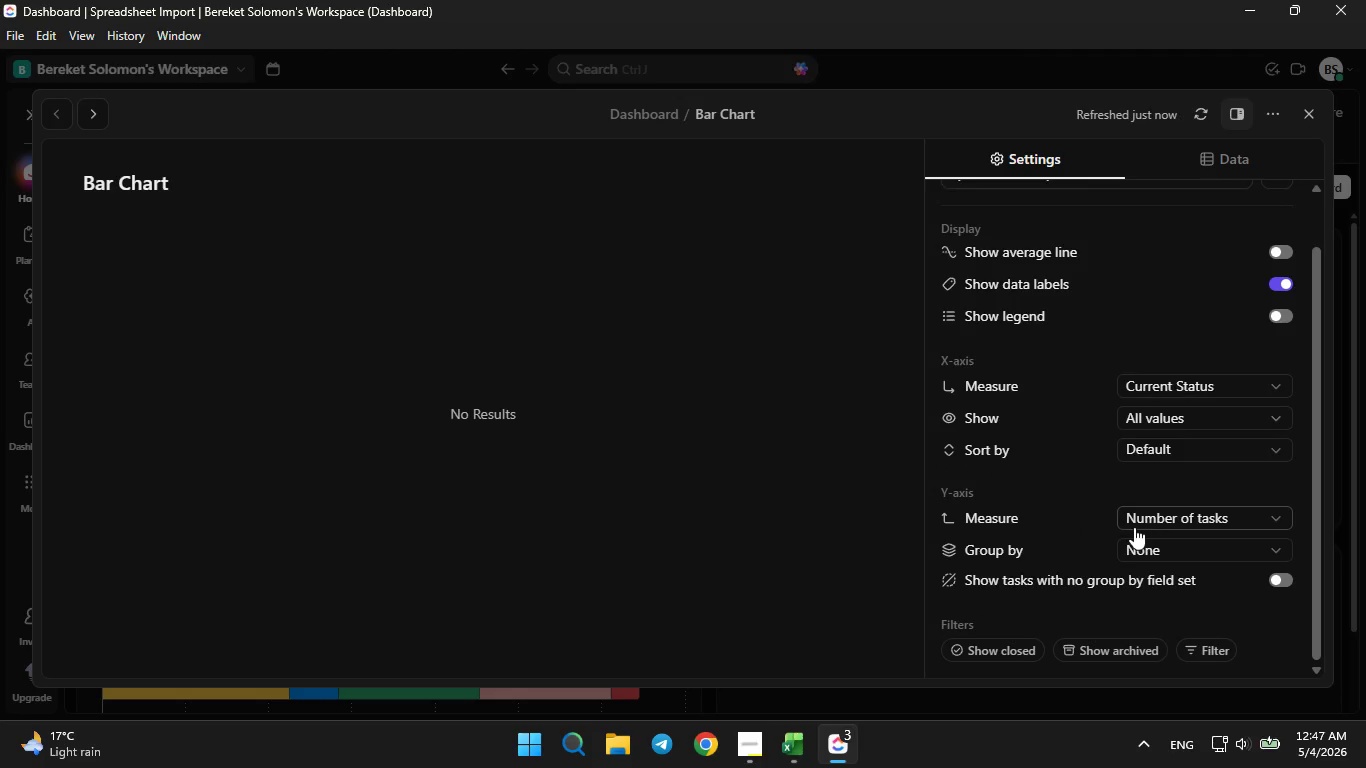 
left_click([1134, 526])
 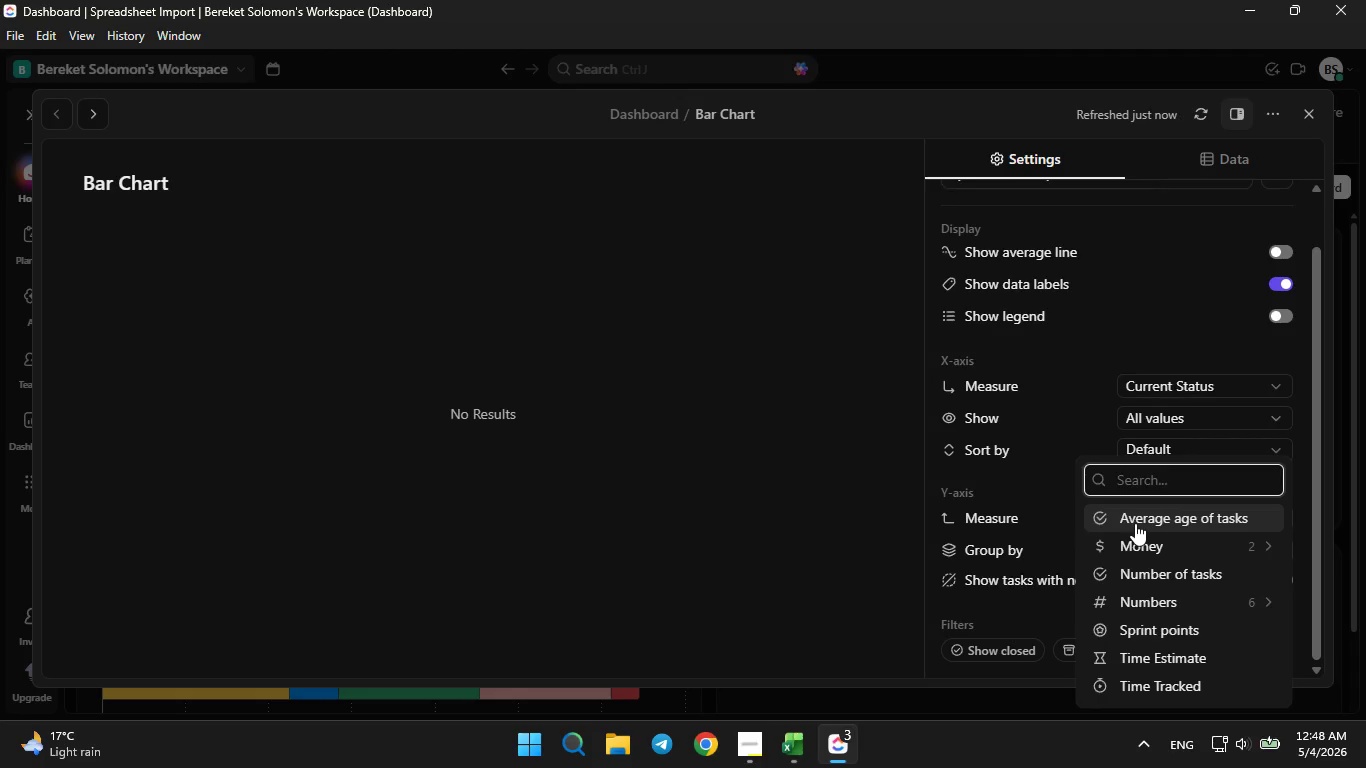 
left_click([1181, 592])
 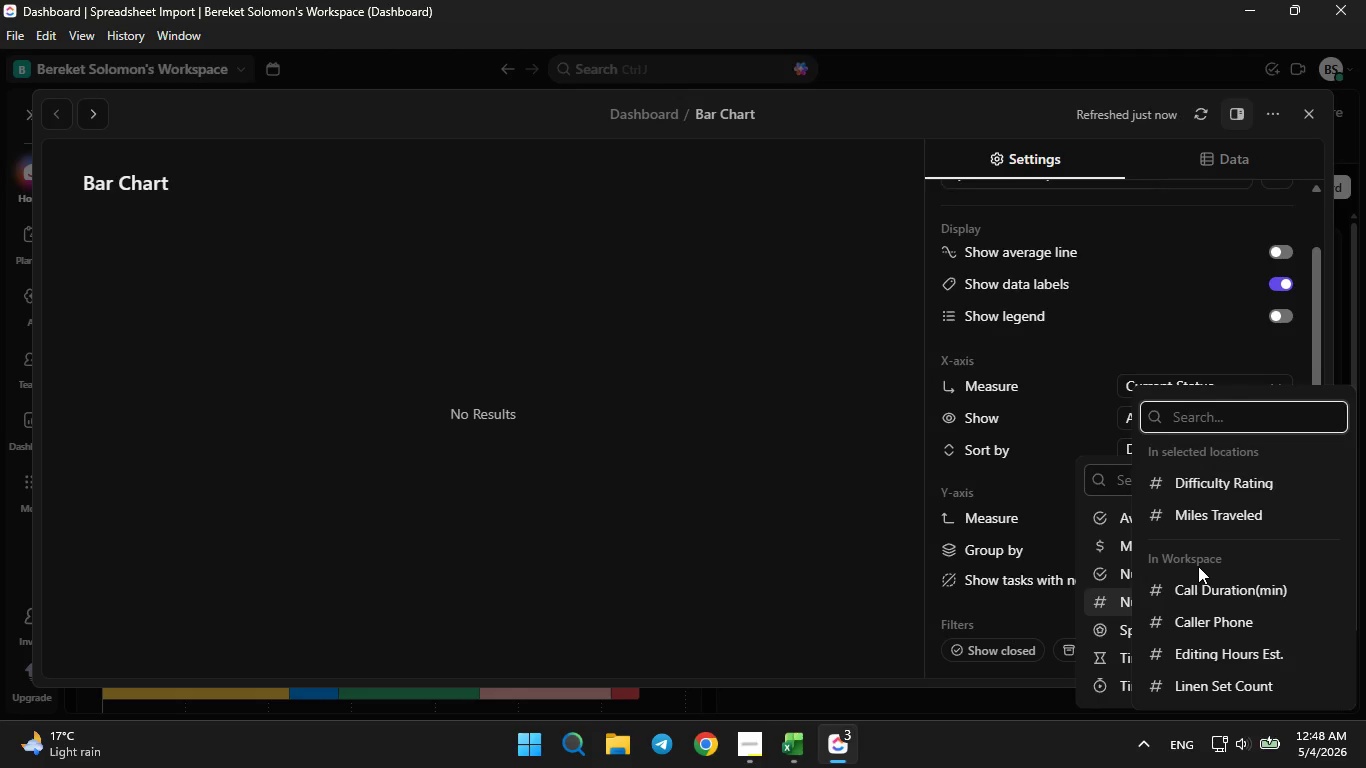 
scroll: coordinate [1198, 566], scroll_direction: down, amount: 3.0
 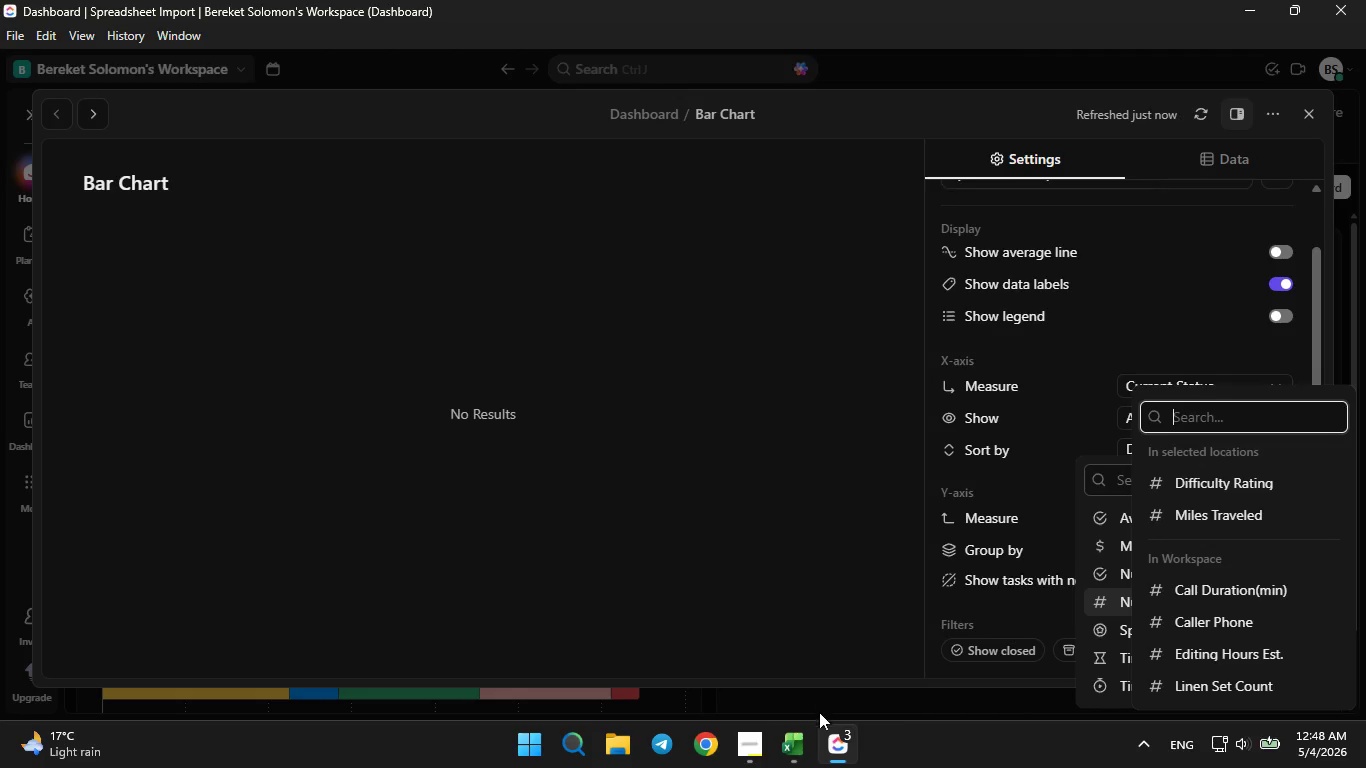 
wait(5.37)
 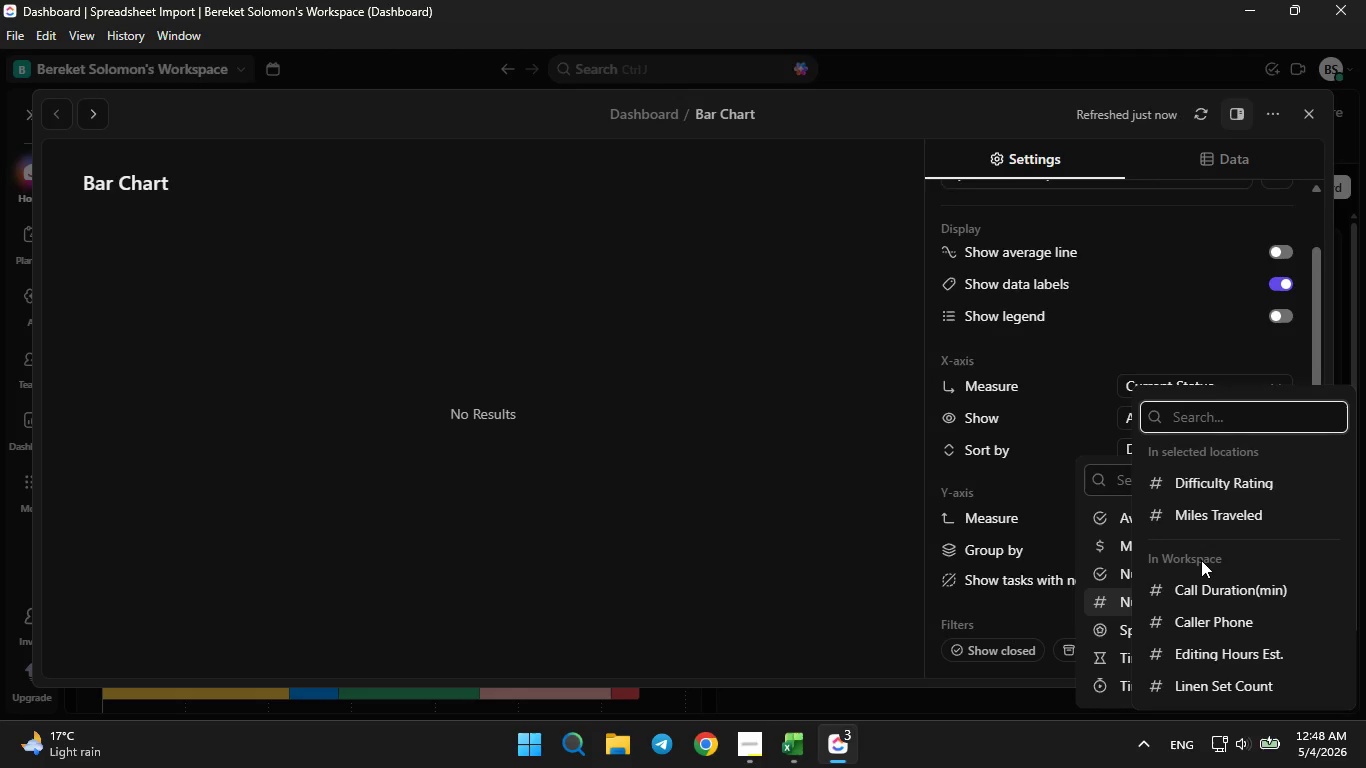 
left_click([1049, 487])
 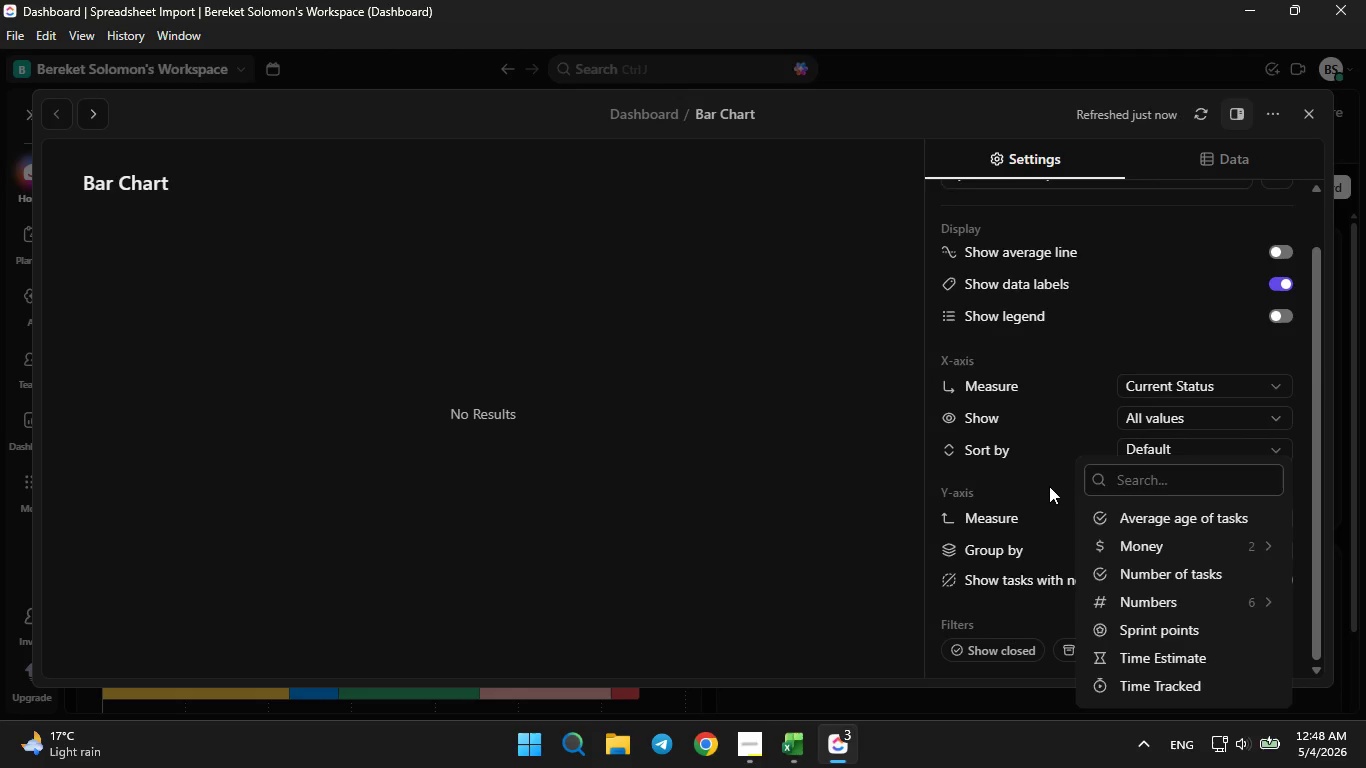 
double_click([1049, 486])
 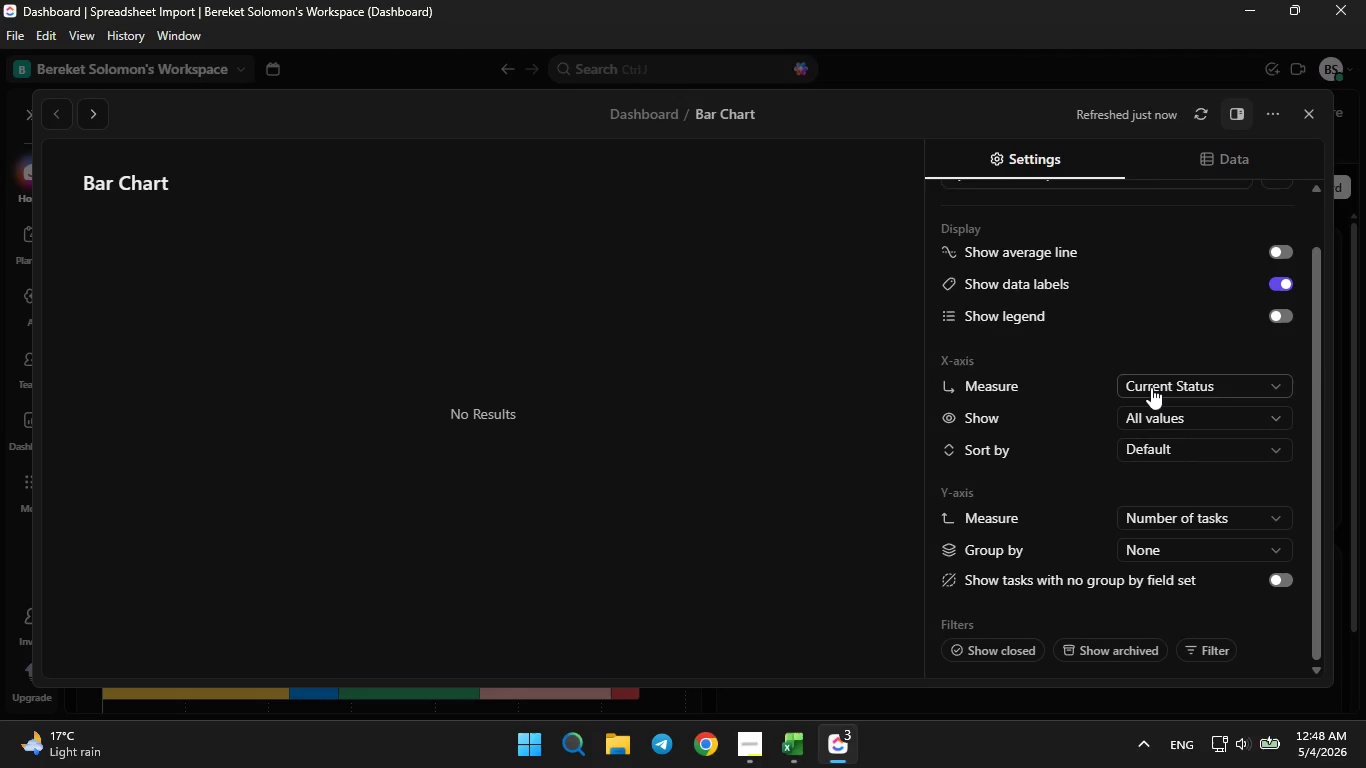 
left_click([1151, 387])
 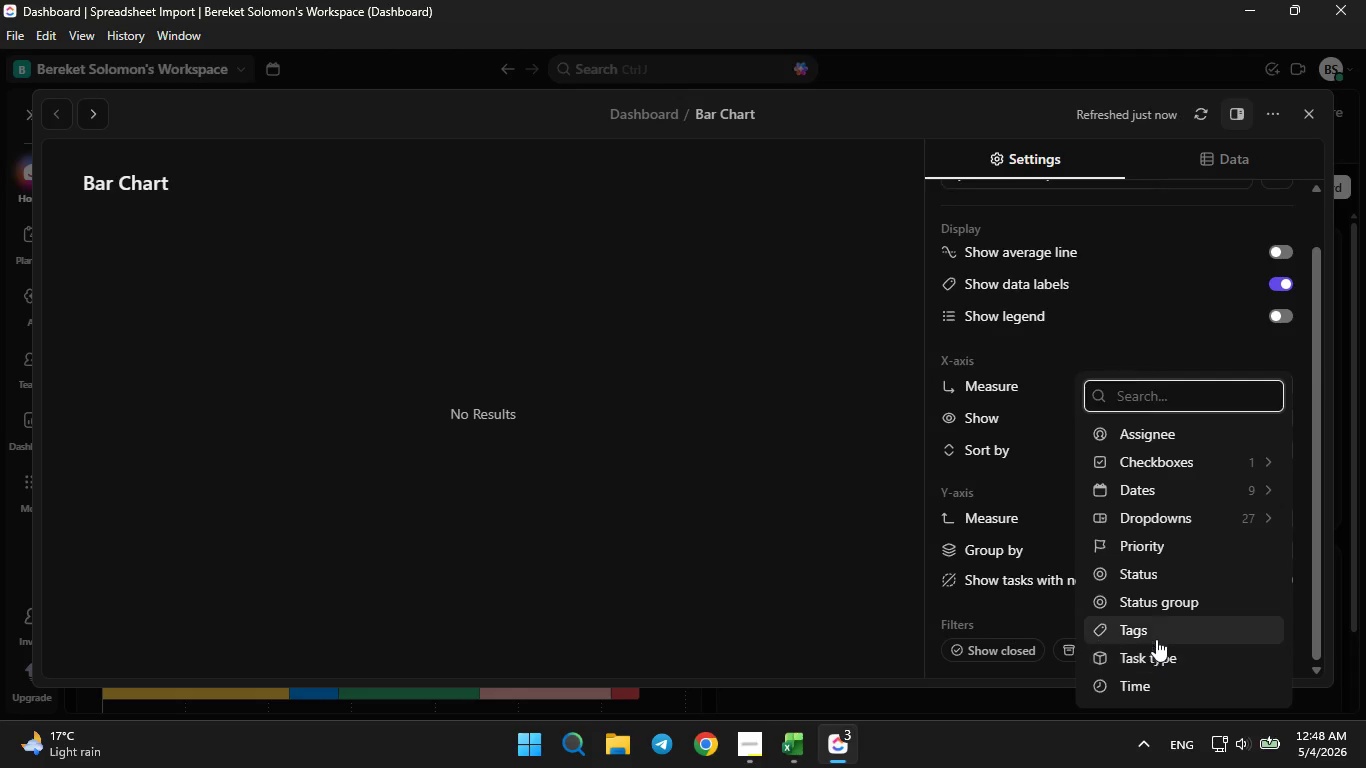 
left_click([1142, 578])
 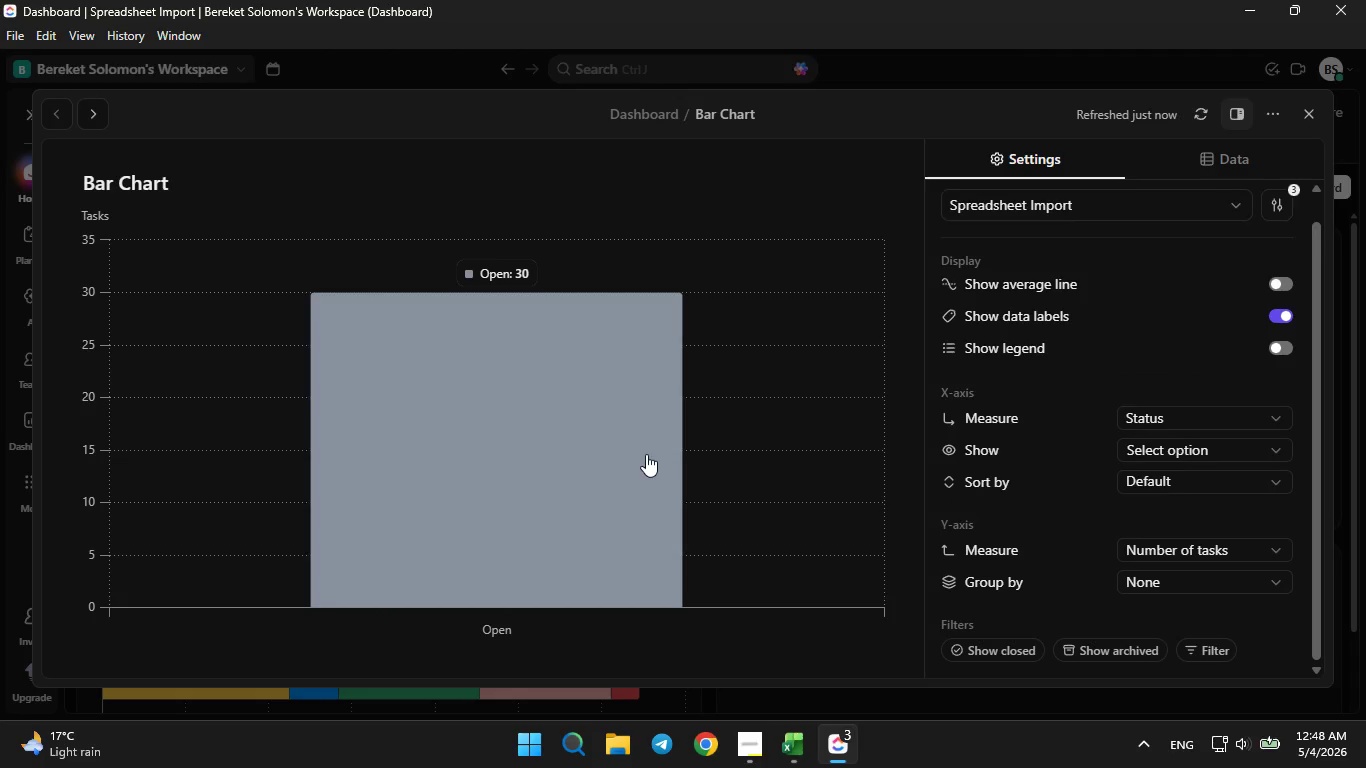 
wait(8.19)
 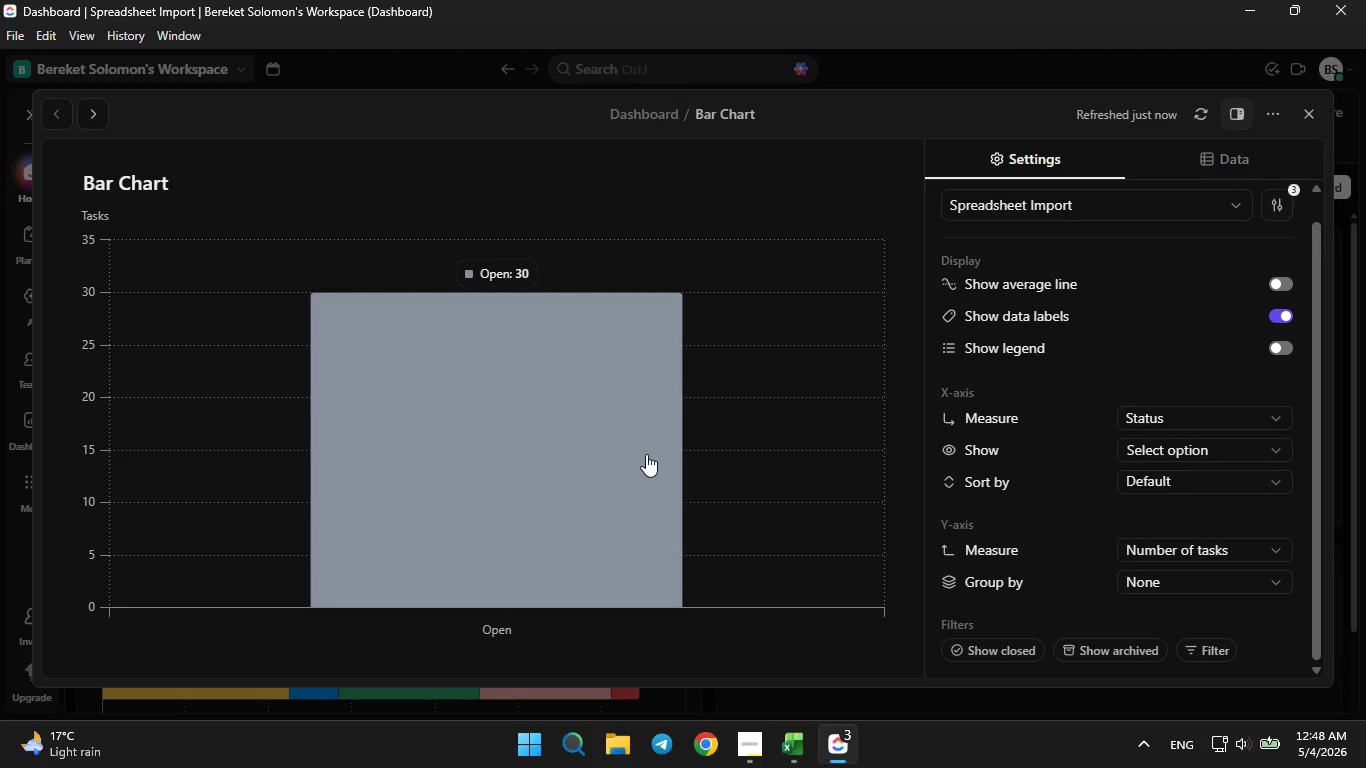 
left_click([1278, 350])
 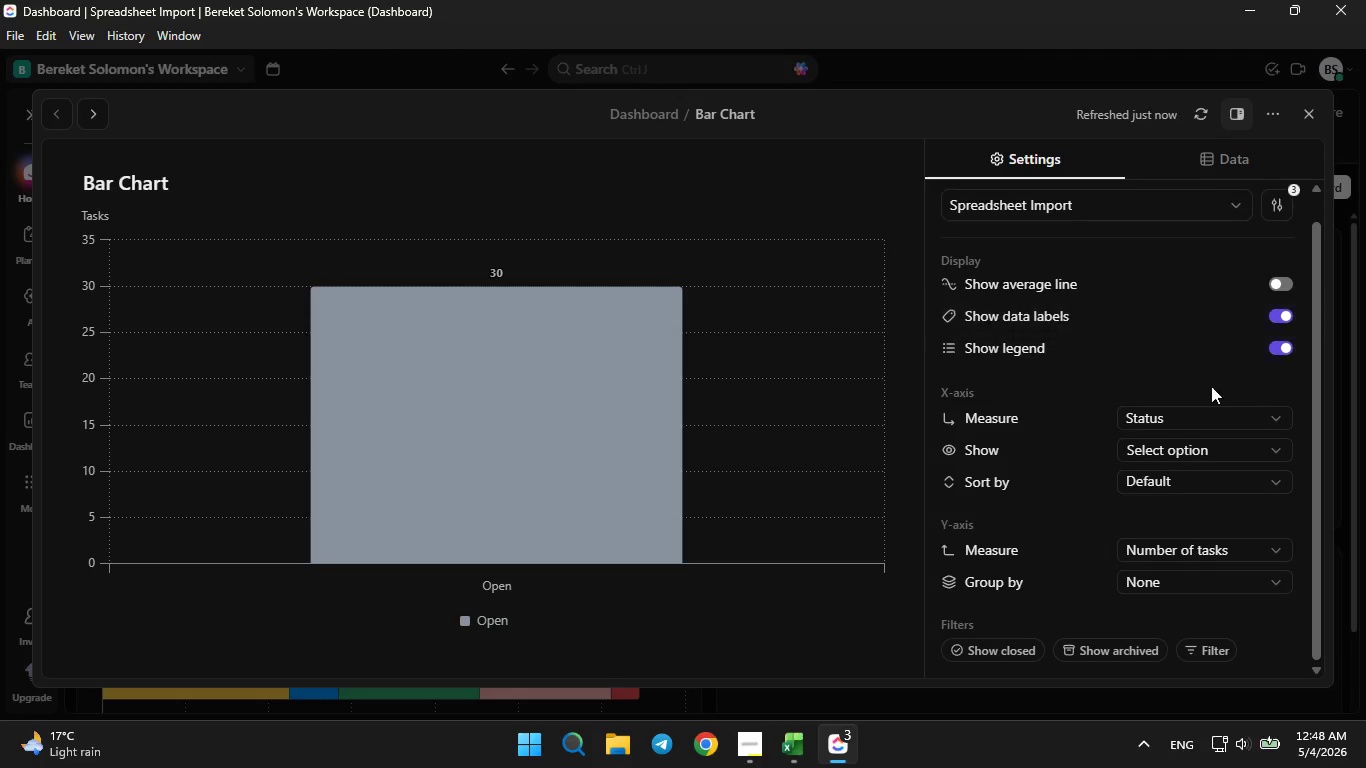 
left_click([1193, 416])
 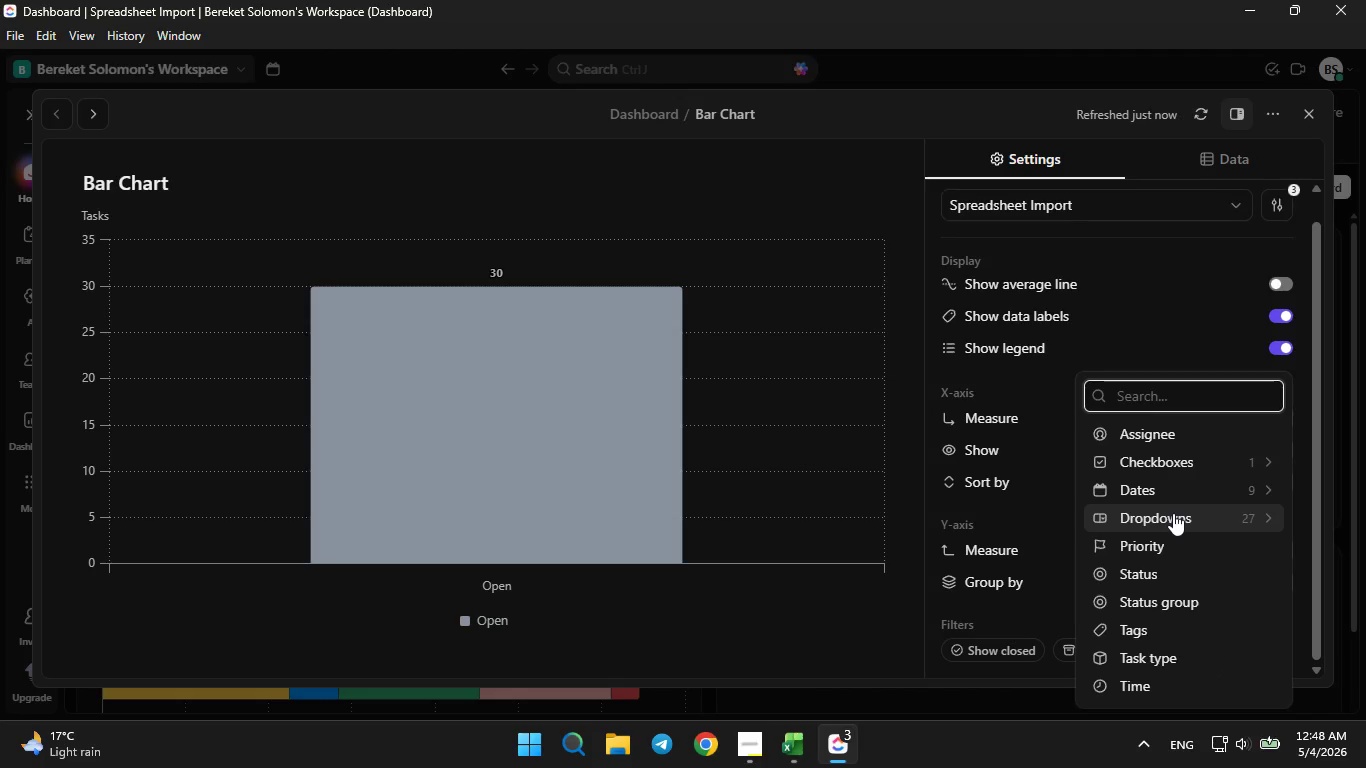 
left_click([1173, 514])
 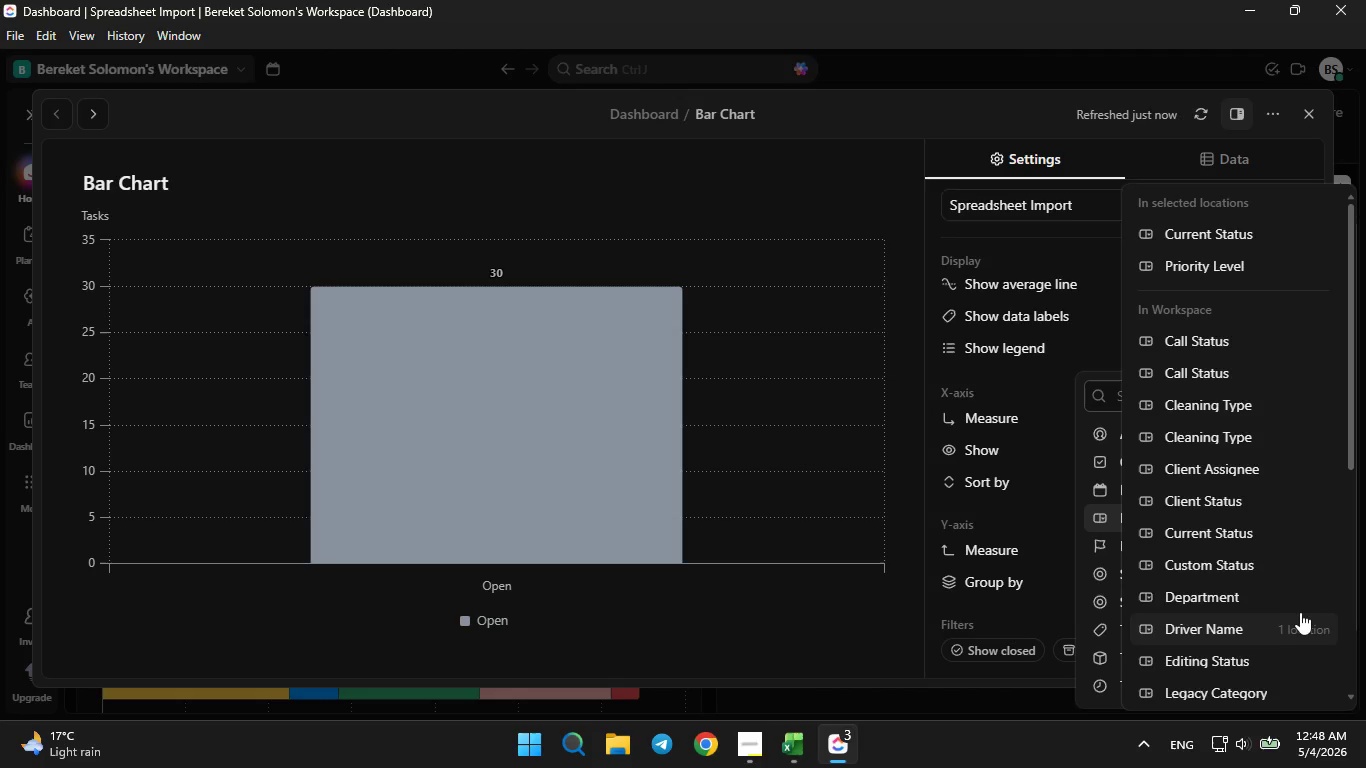 
left_click([1247, 562])
 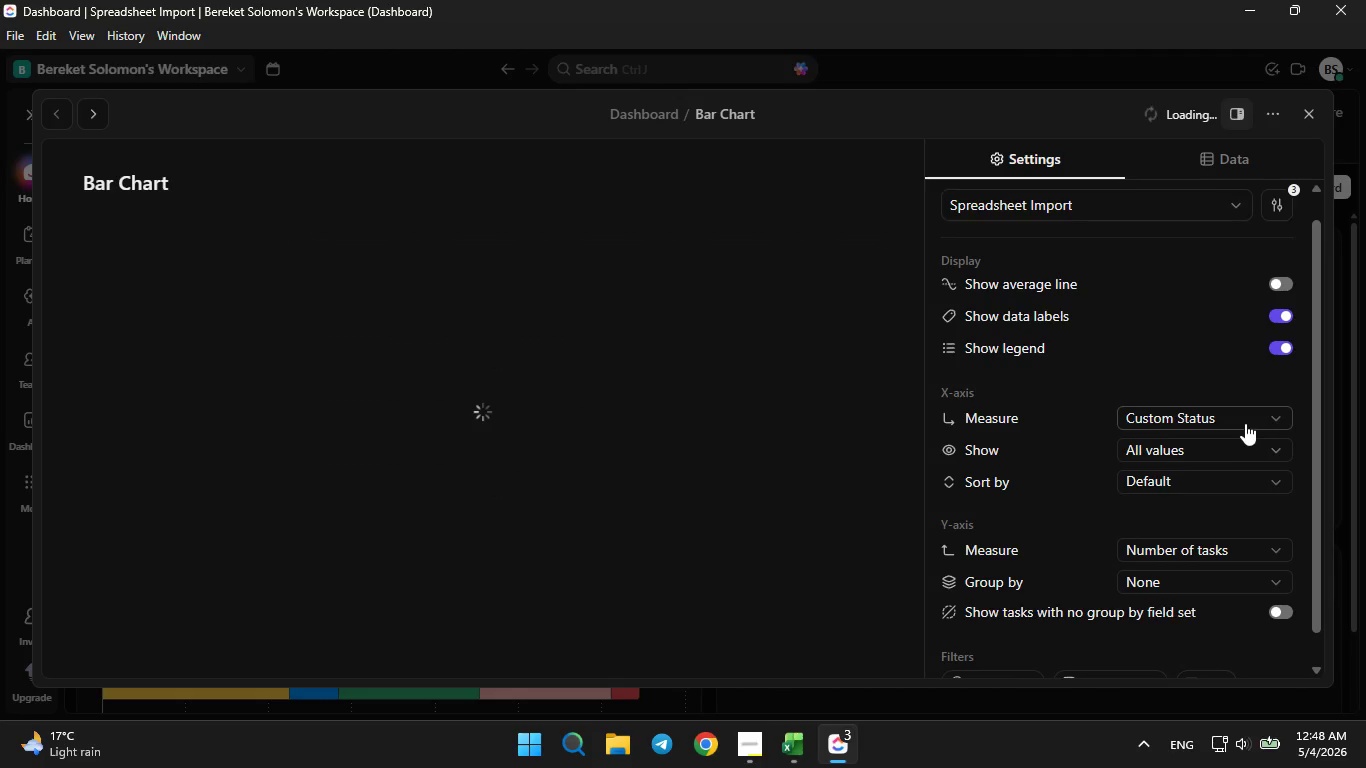 
left_click([1245, 419])
 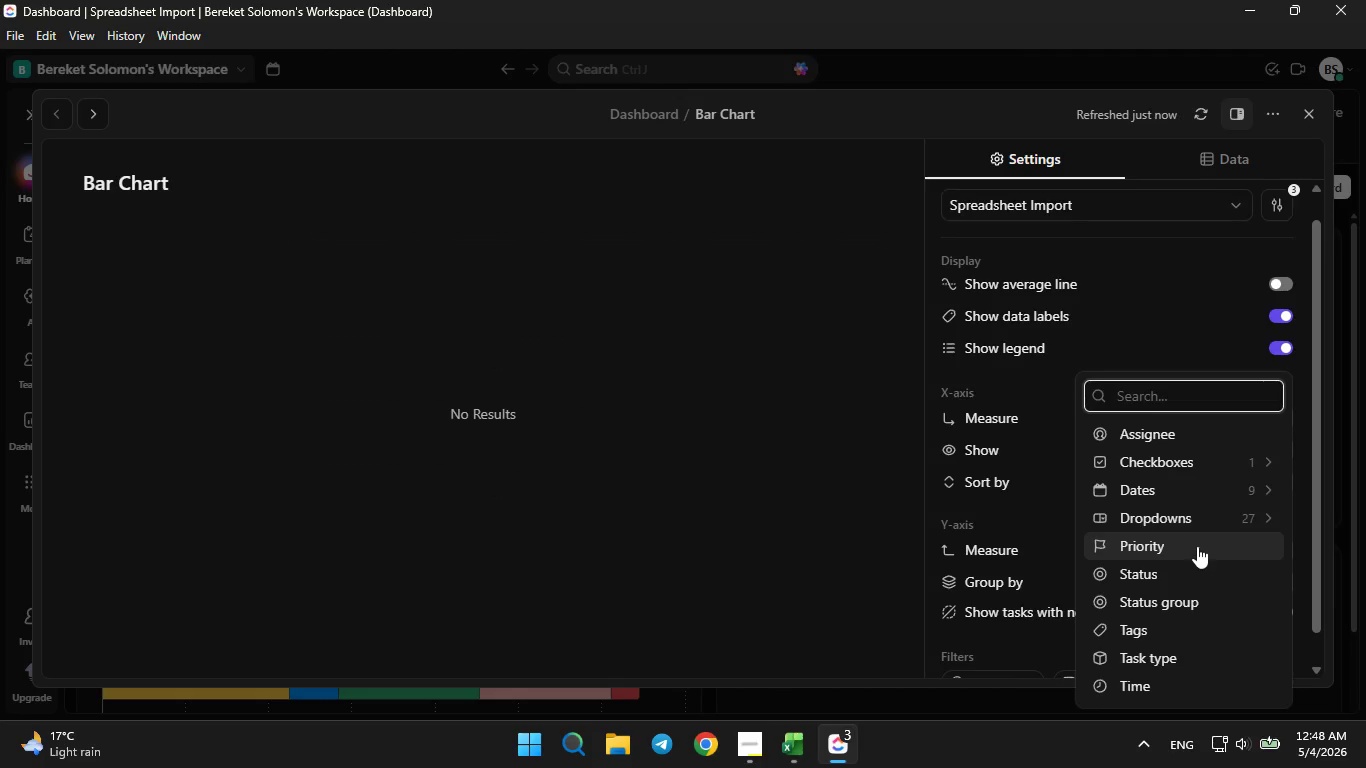 
left_click([1211, 521])
 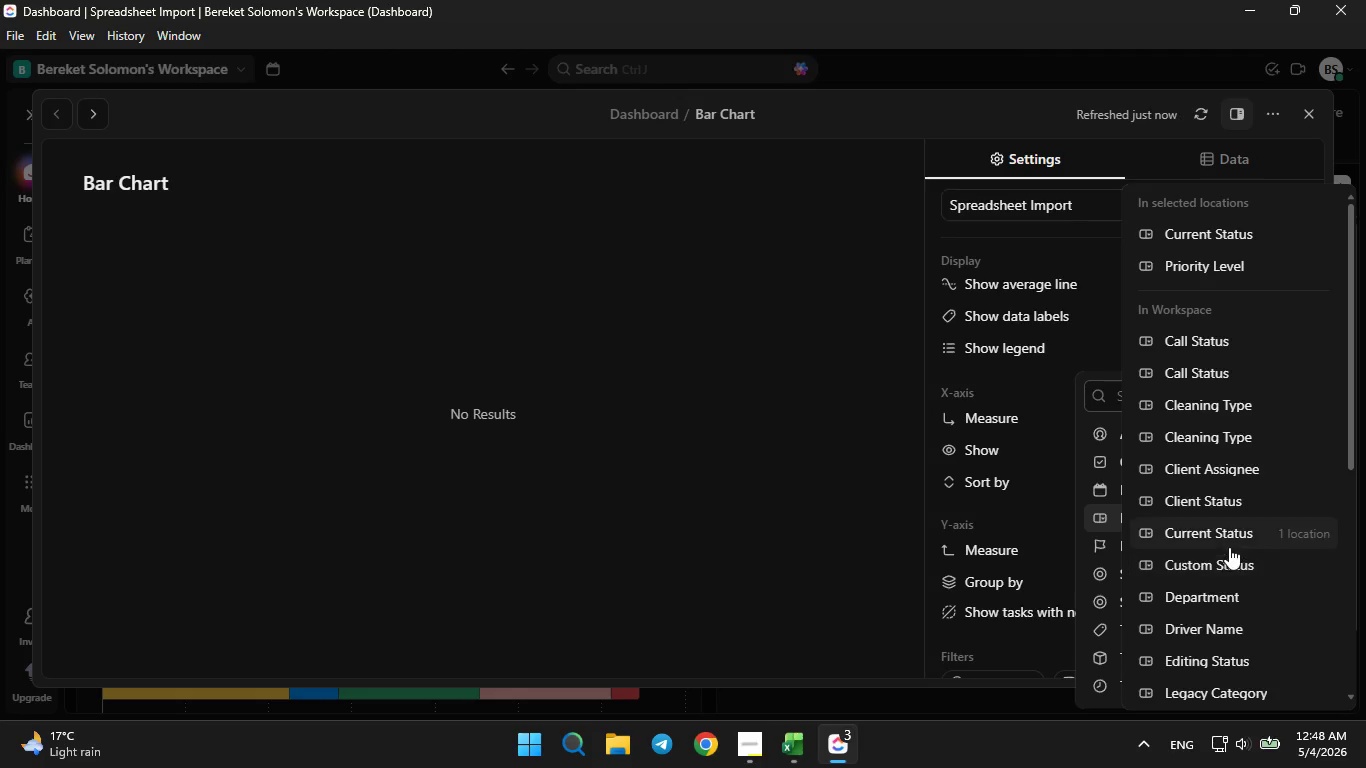 
left_click([1226, 539])
 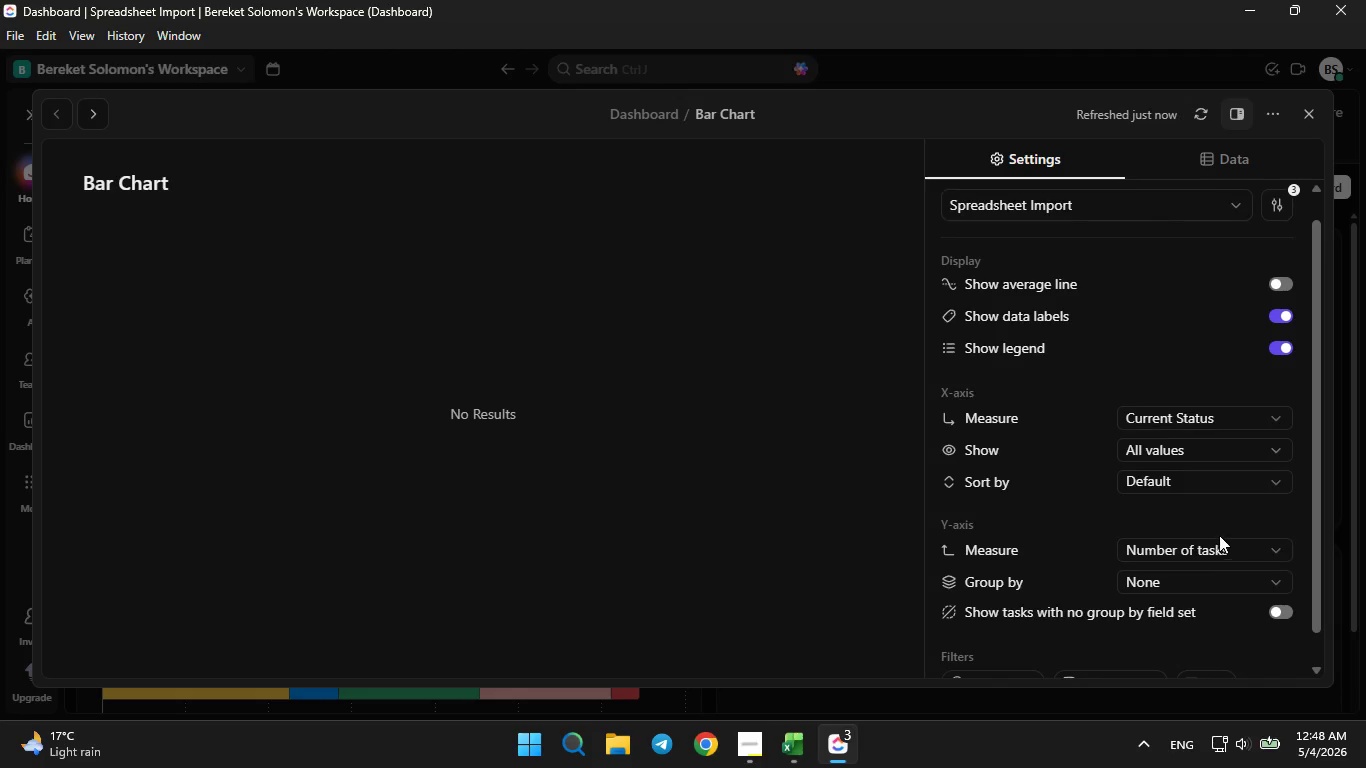 
left_click([1203, 544])
 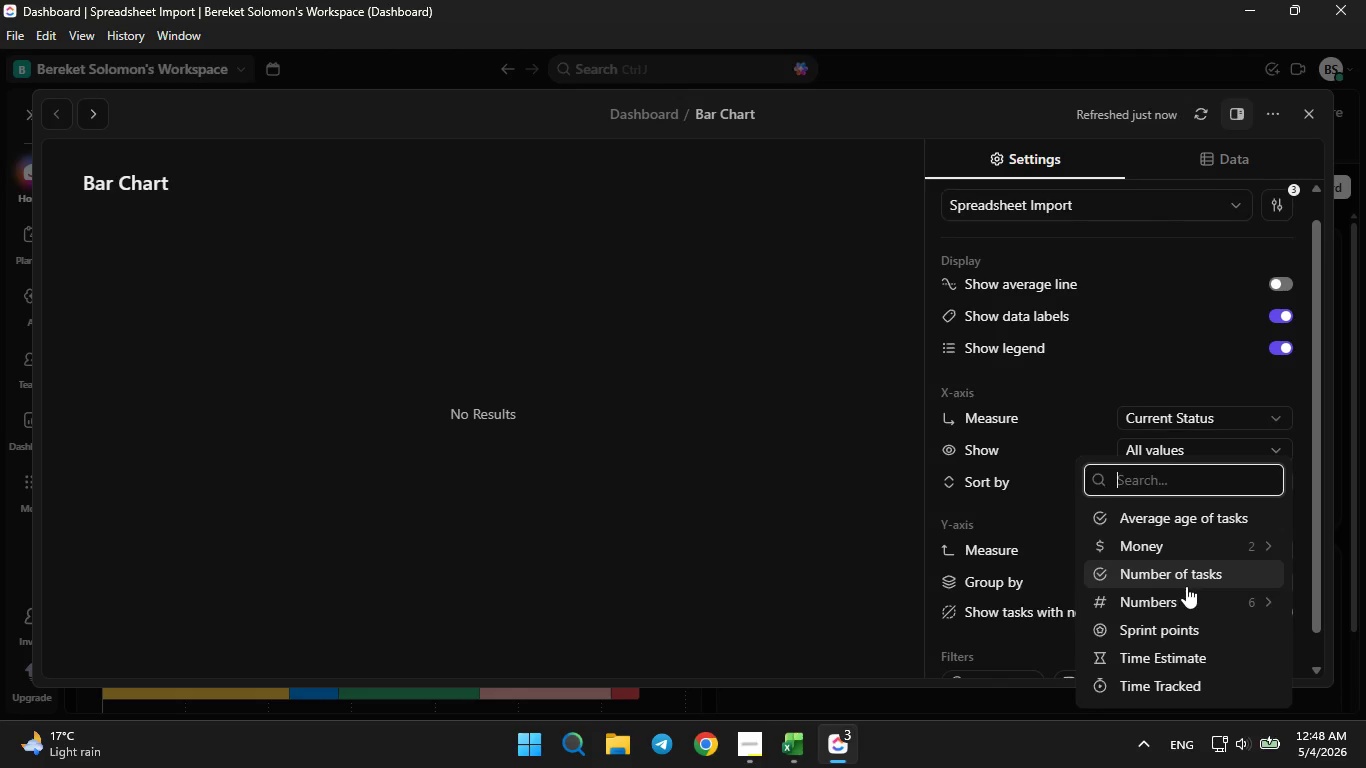 
left_click([1182, 599])
 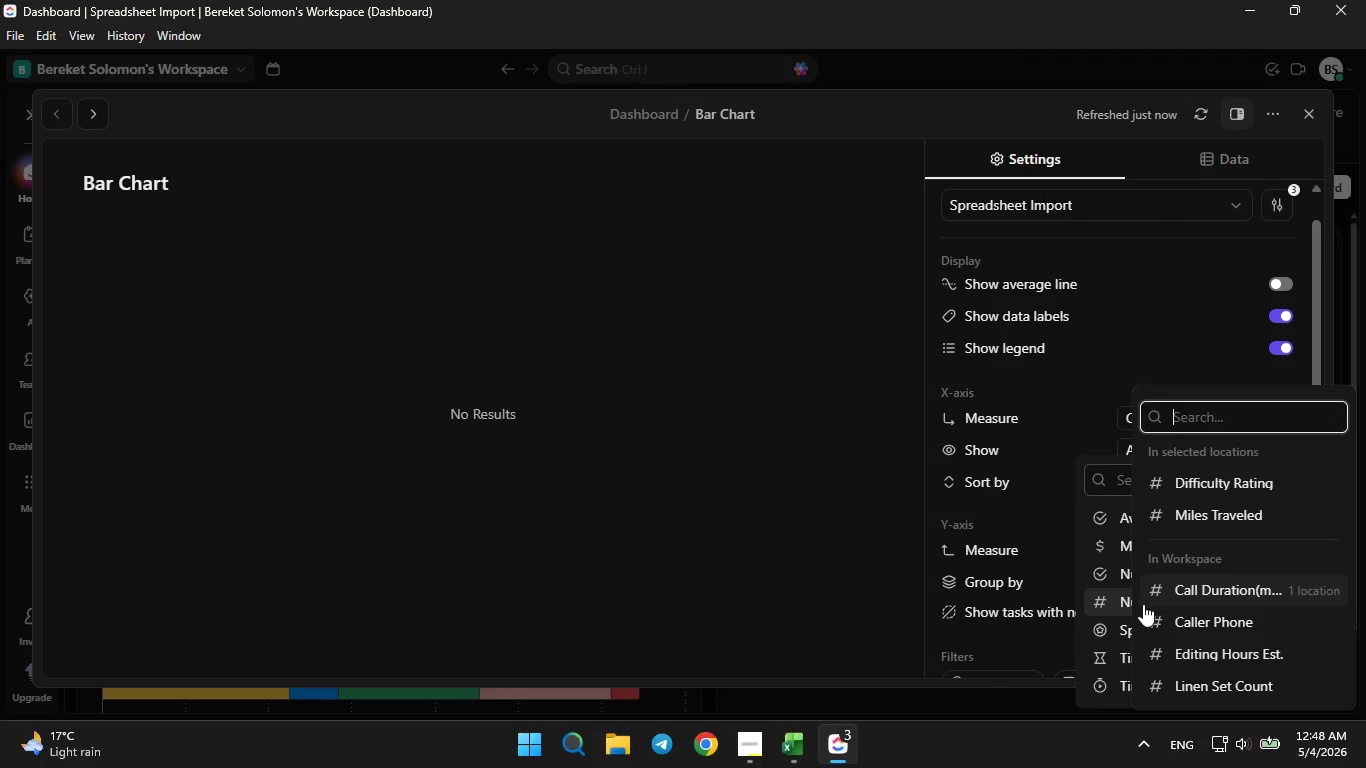 
left_click([1120, 599])
 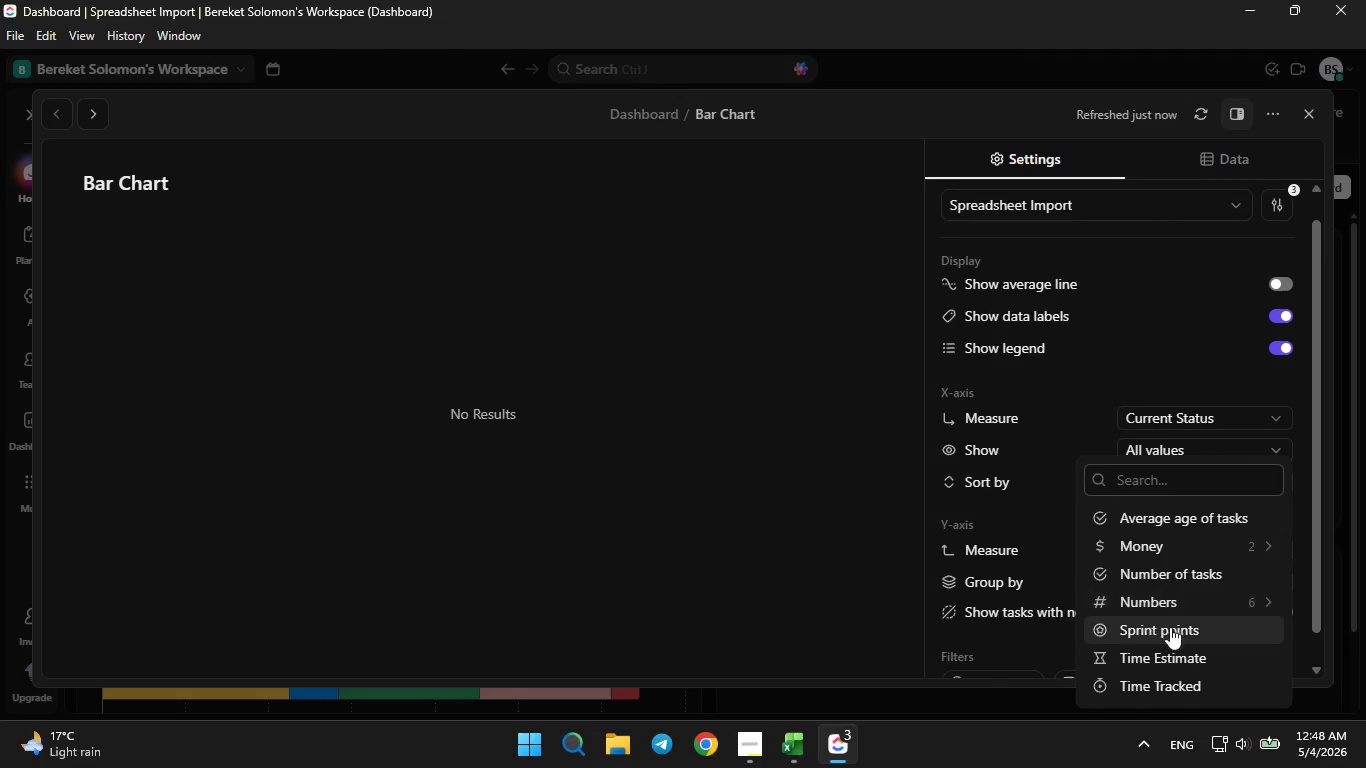 
scroll: coordinate [1178, 641], scroll_direction: down, amount: 3.0
 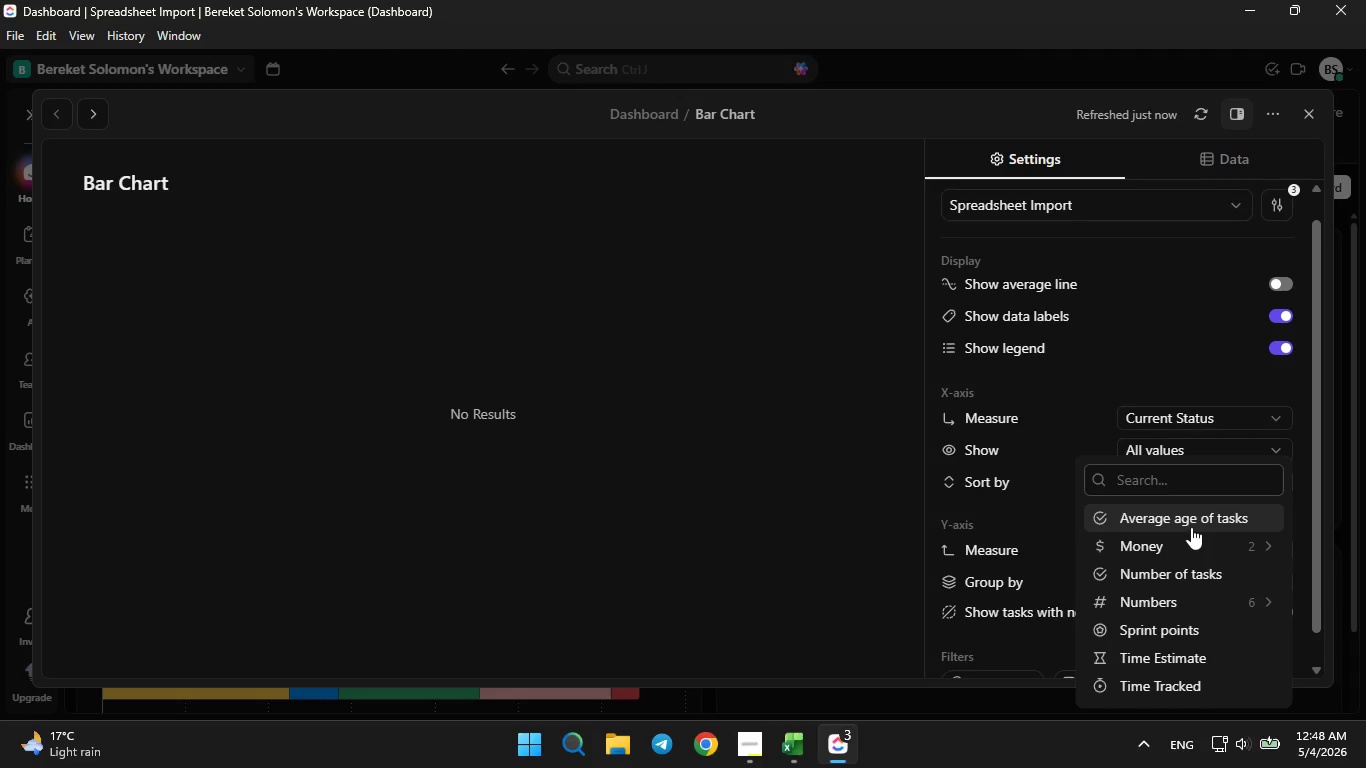 
left_click([1191, 527])
 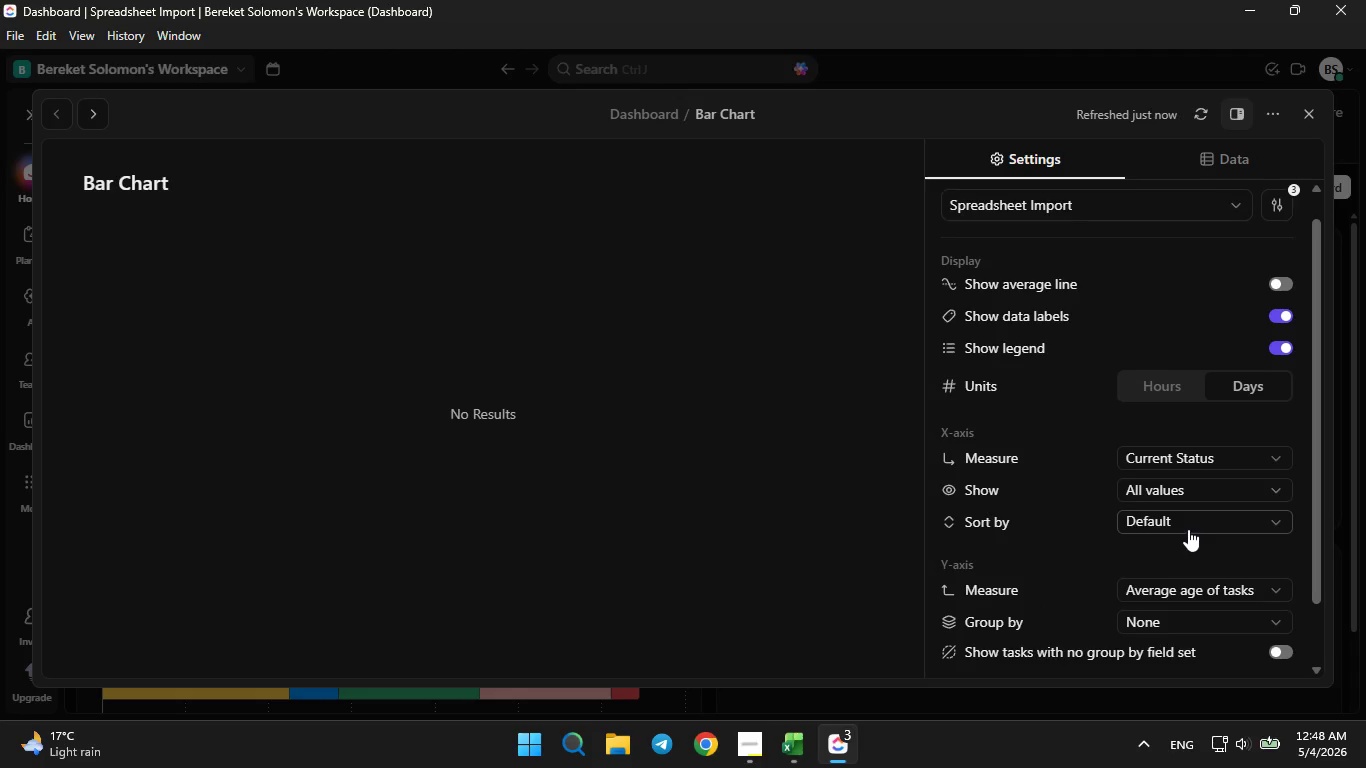 
wait(6.41)
 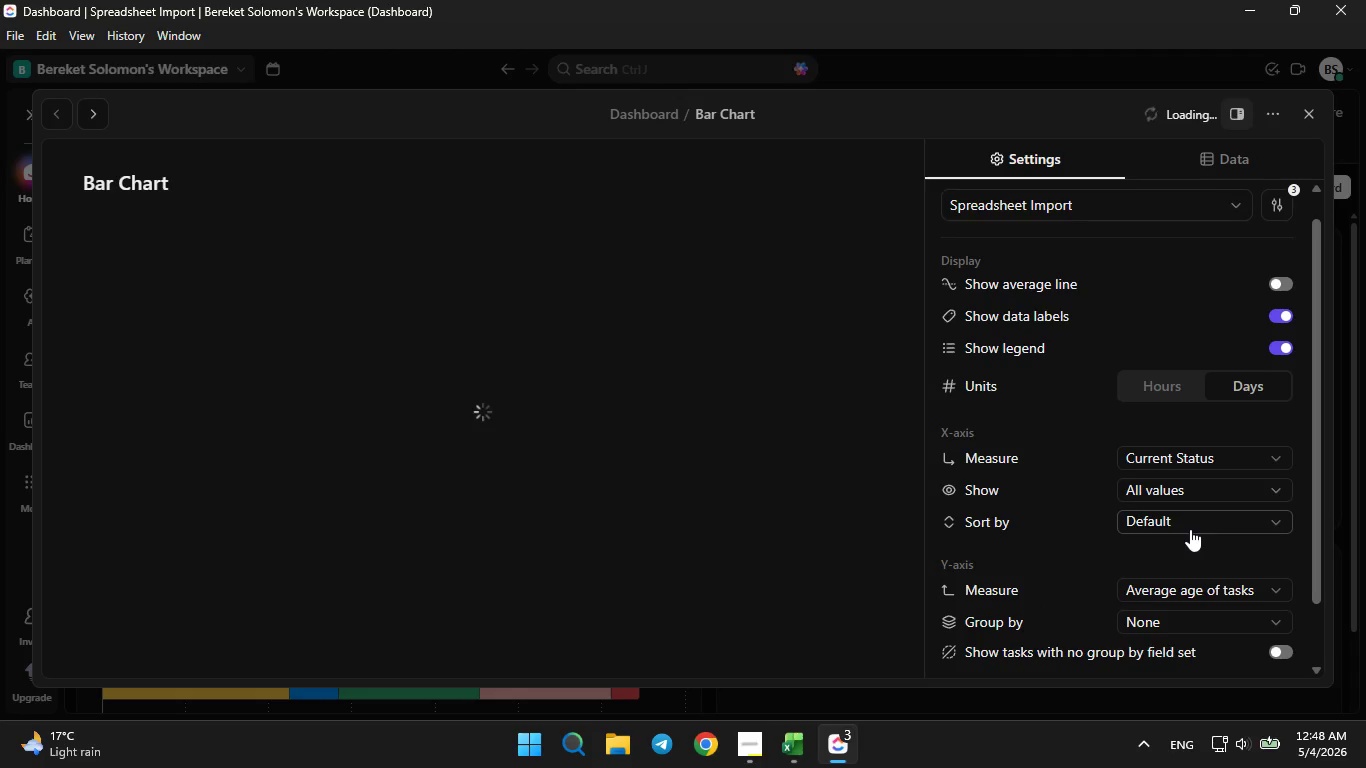 
left_click([1161, 524])
 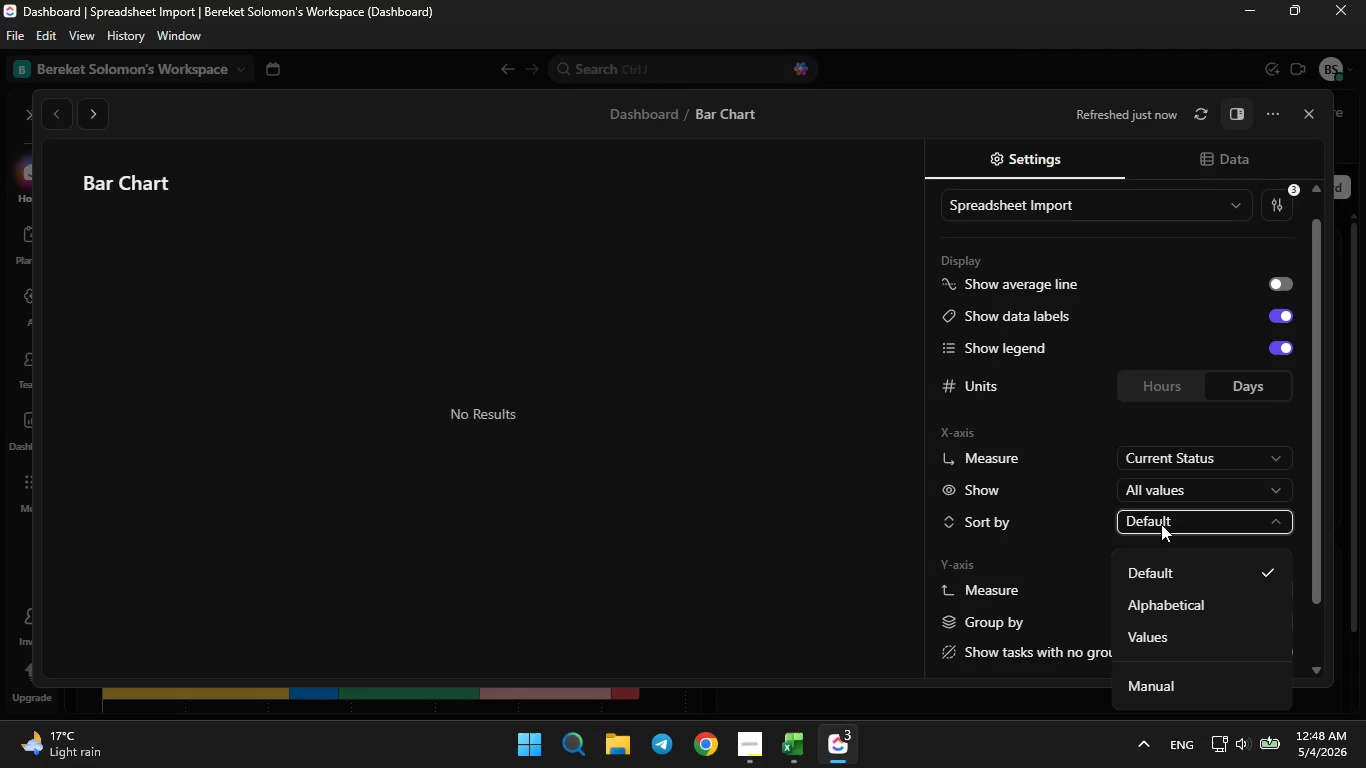 
left_click([1161, 524])
 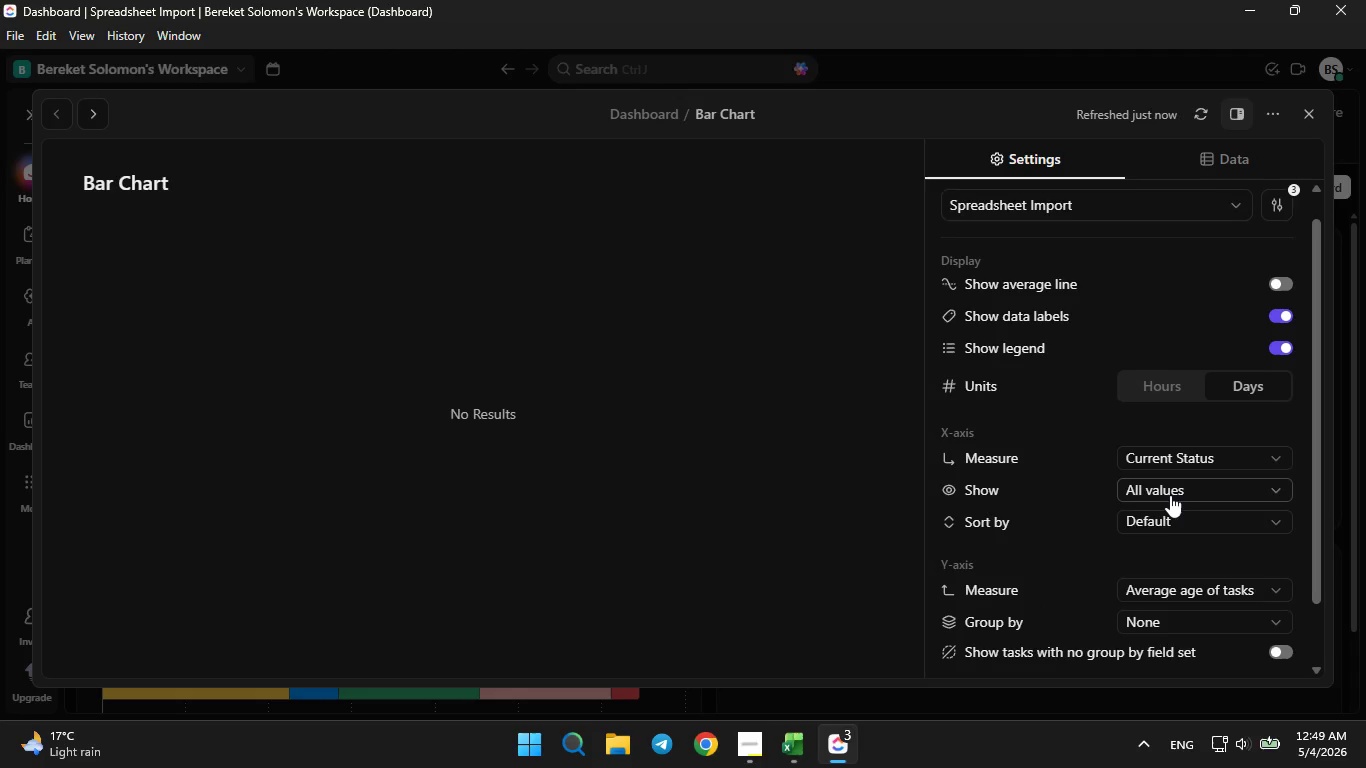 
left_click([1170, 491])
 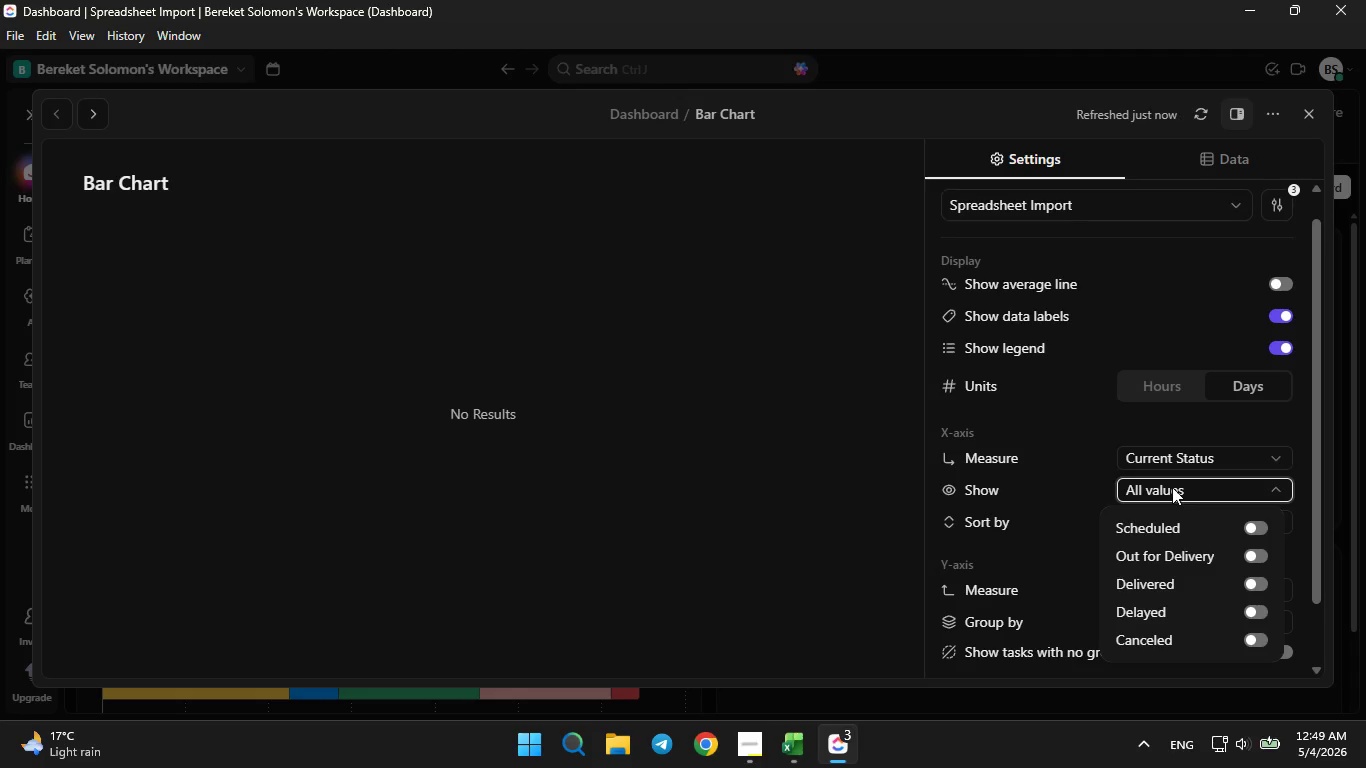 
wait(5.24)
 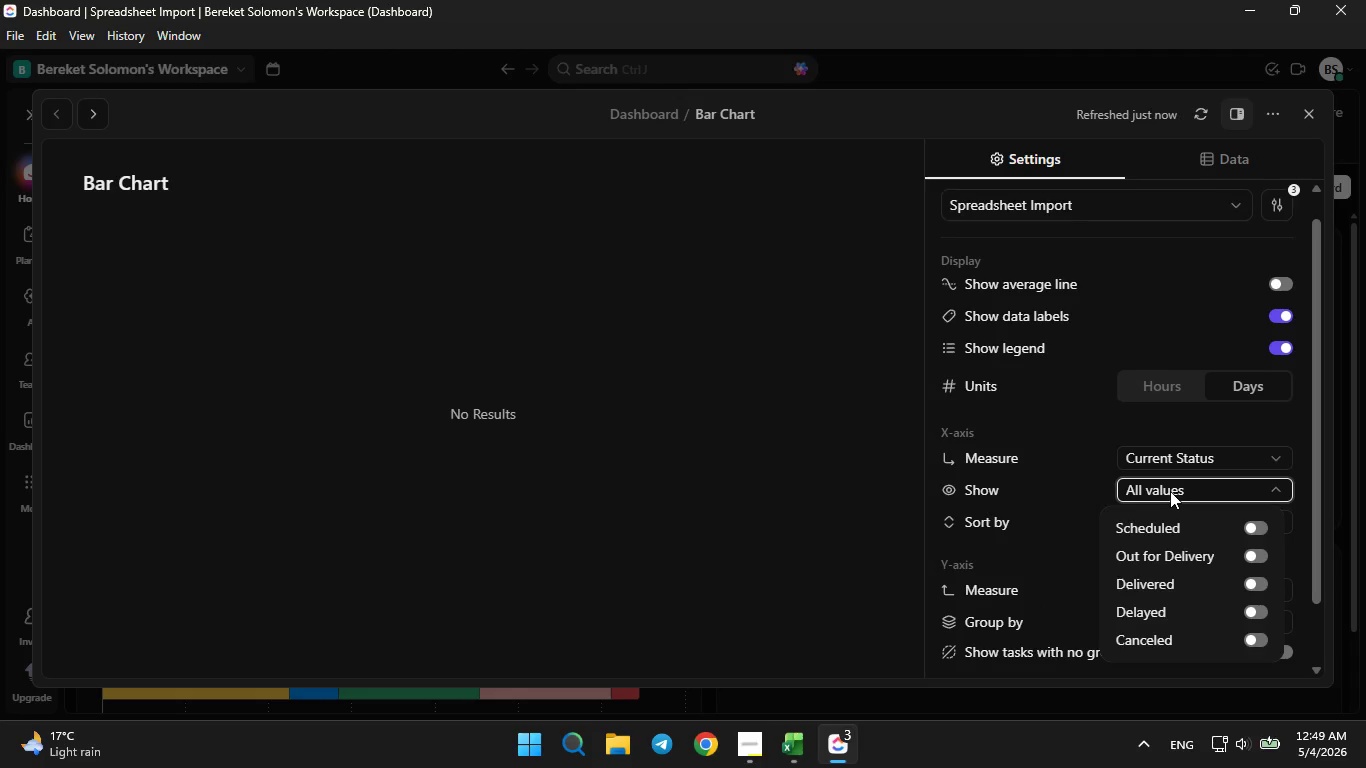 
left_click([1255, 582])
 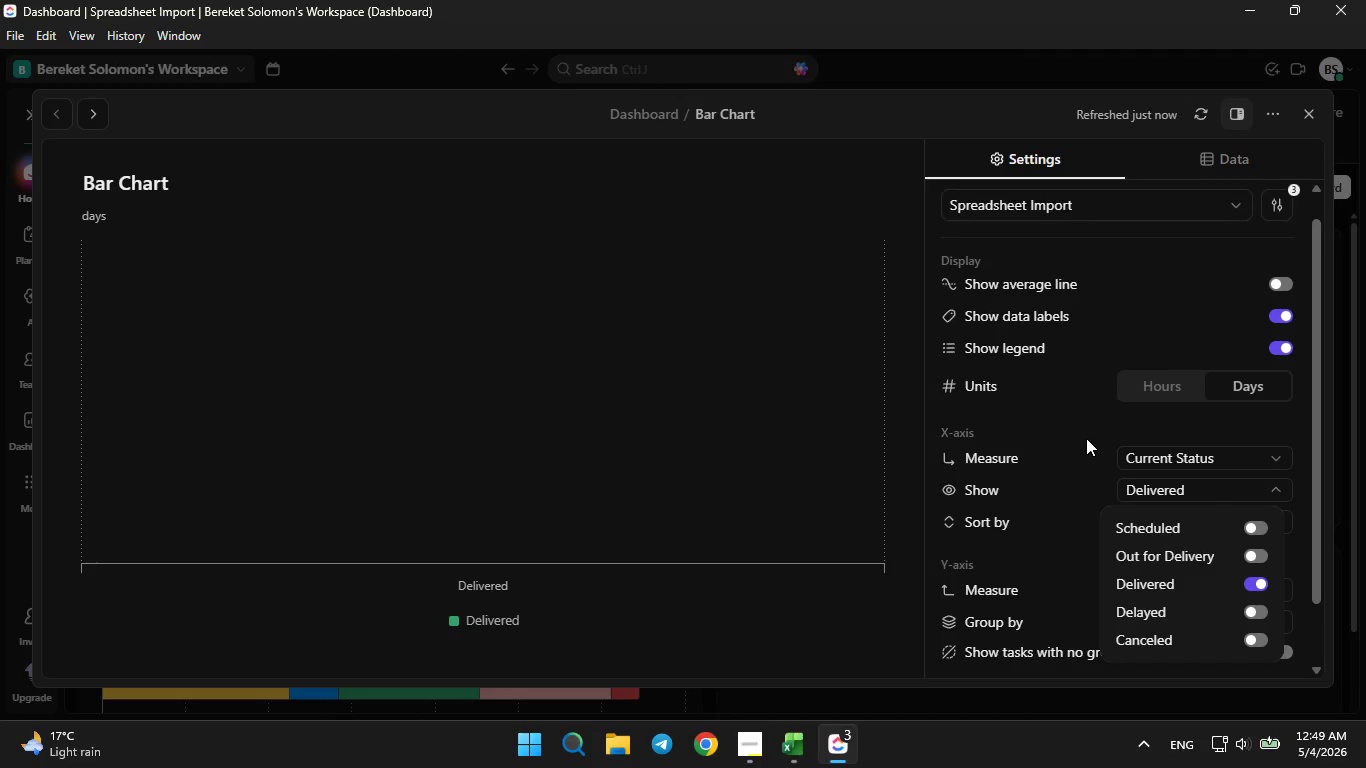 
left_click([1071, 431])
 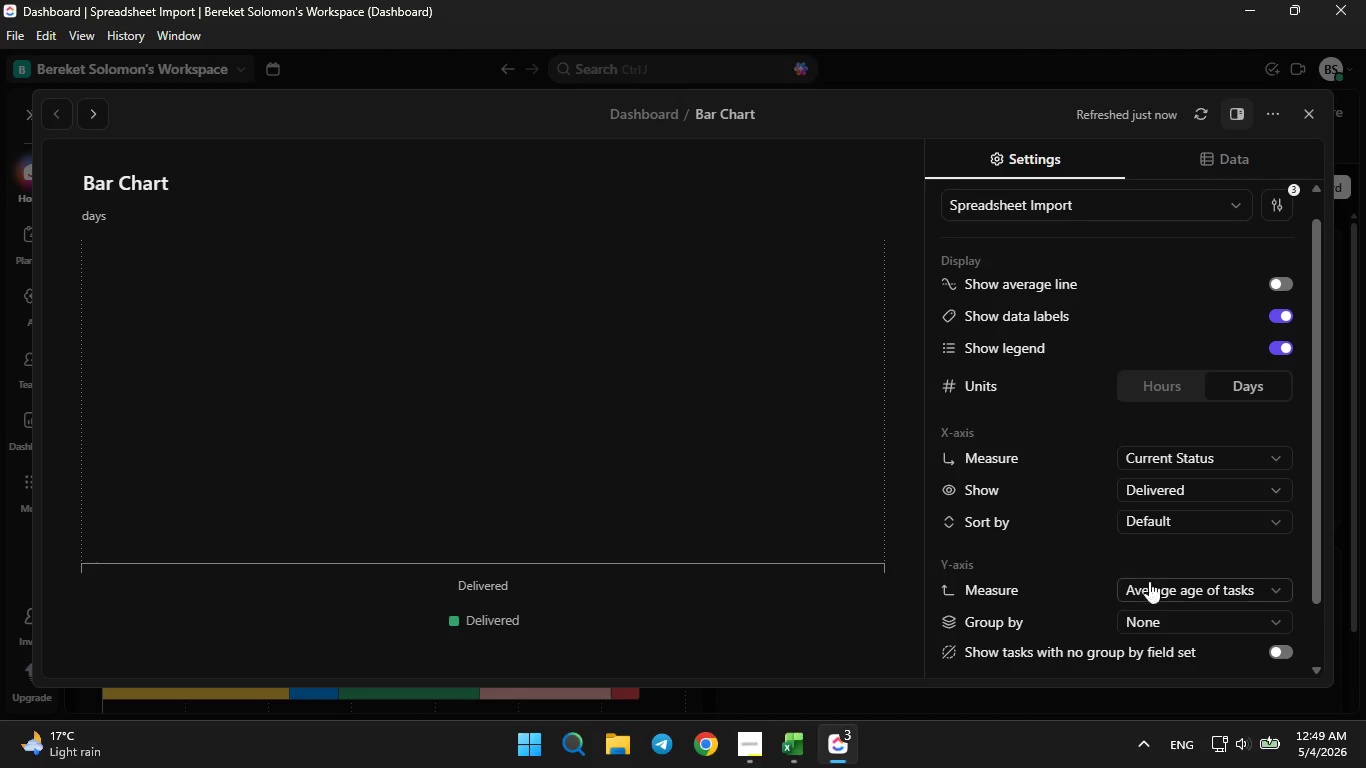 
left_click([1156, 592])
 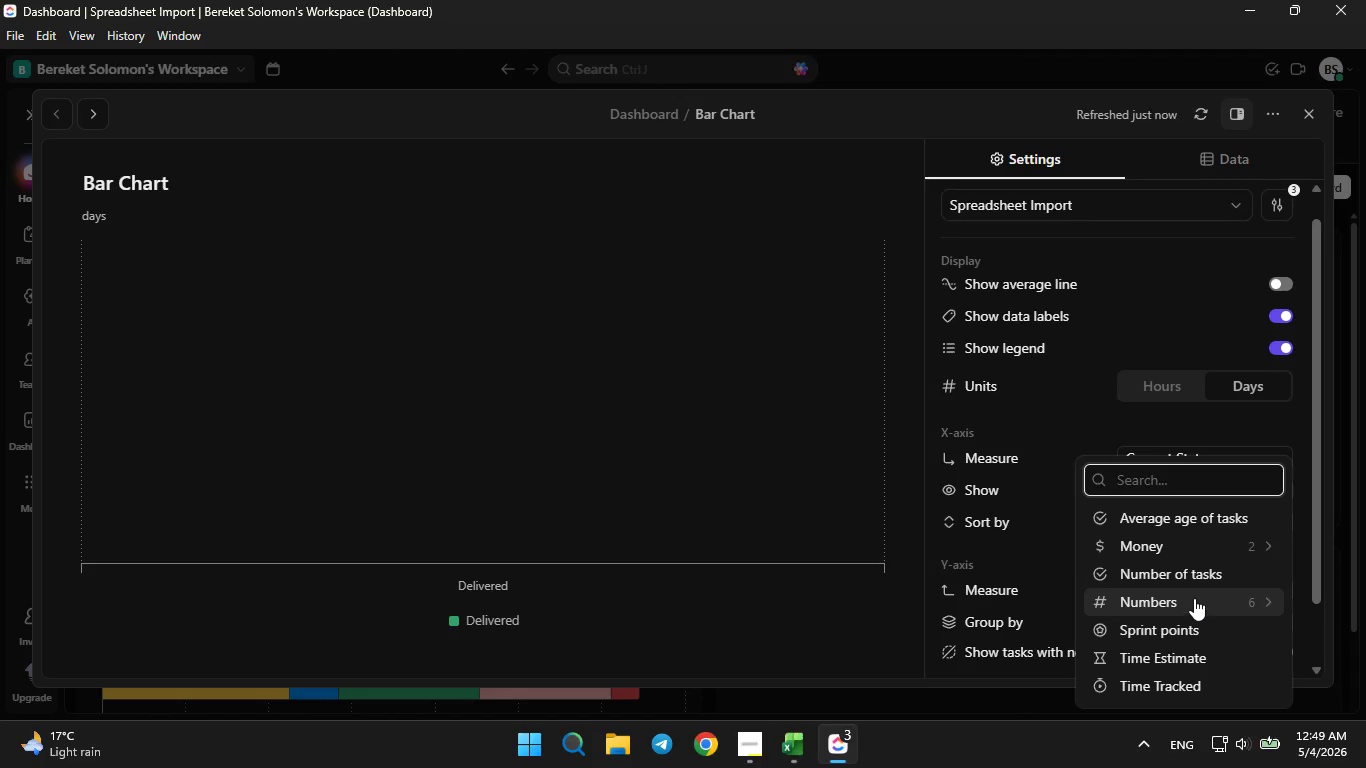 
left_click([1187, 525])
 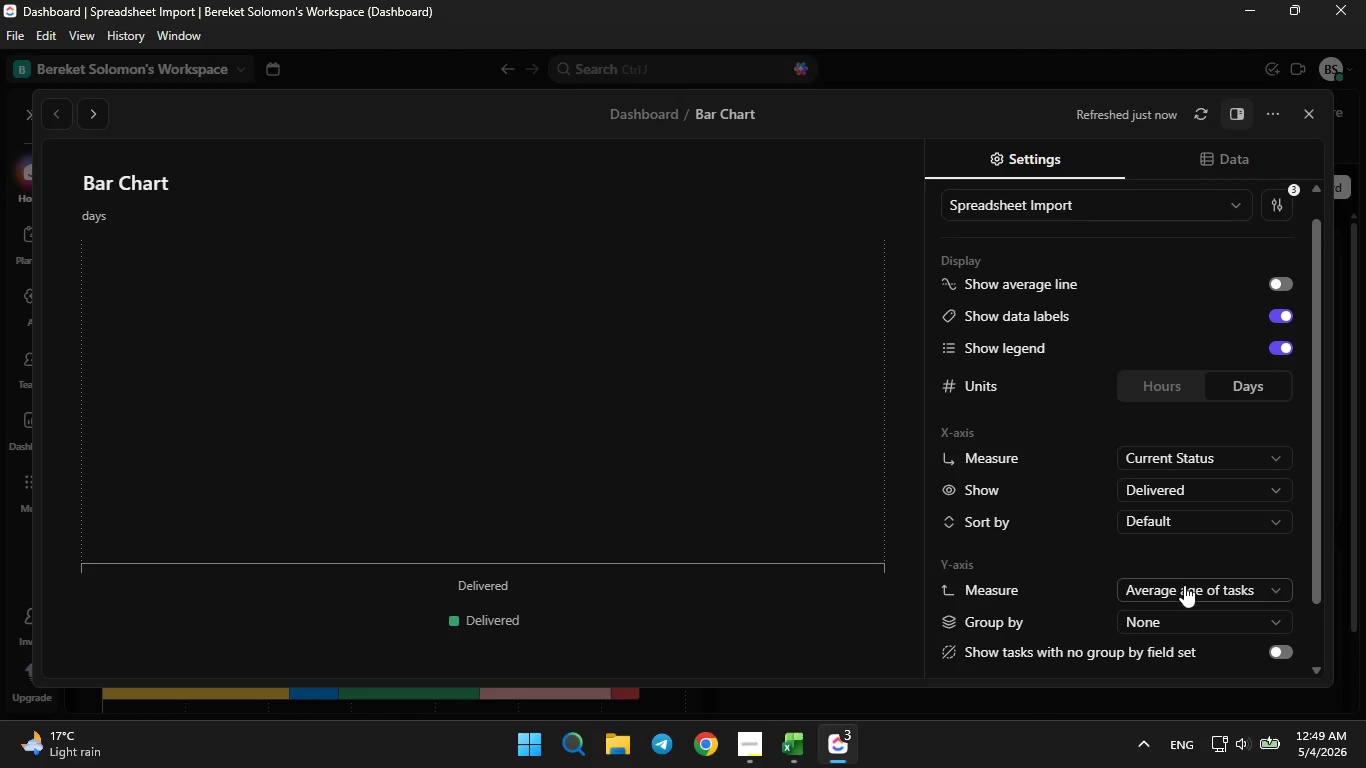 
left_click([1184, 586])
 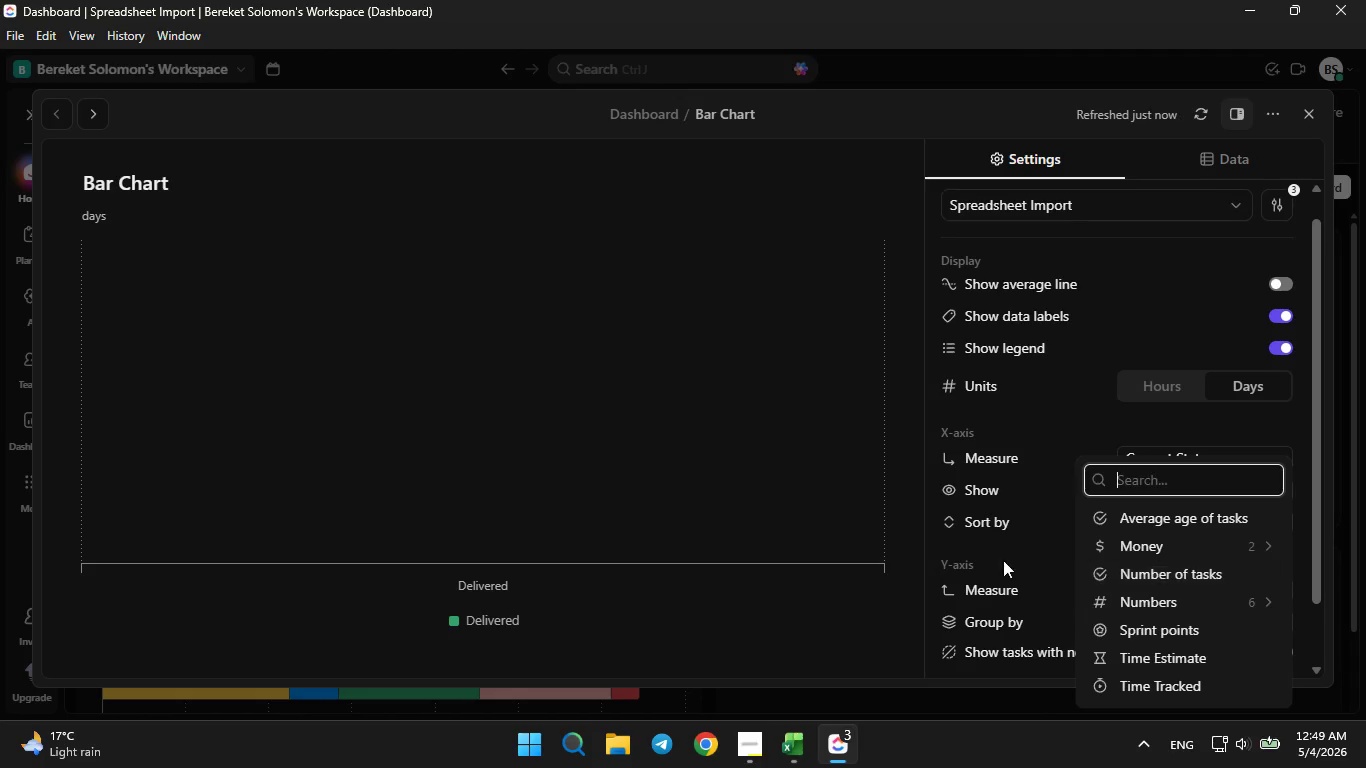 
left_click([1003, 559])
 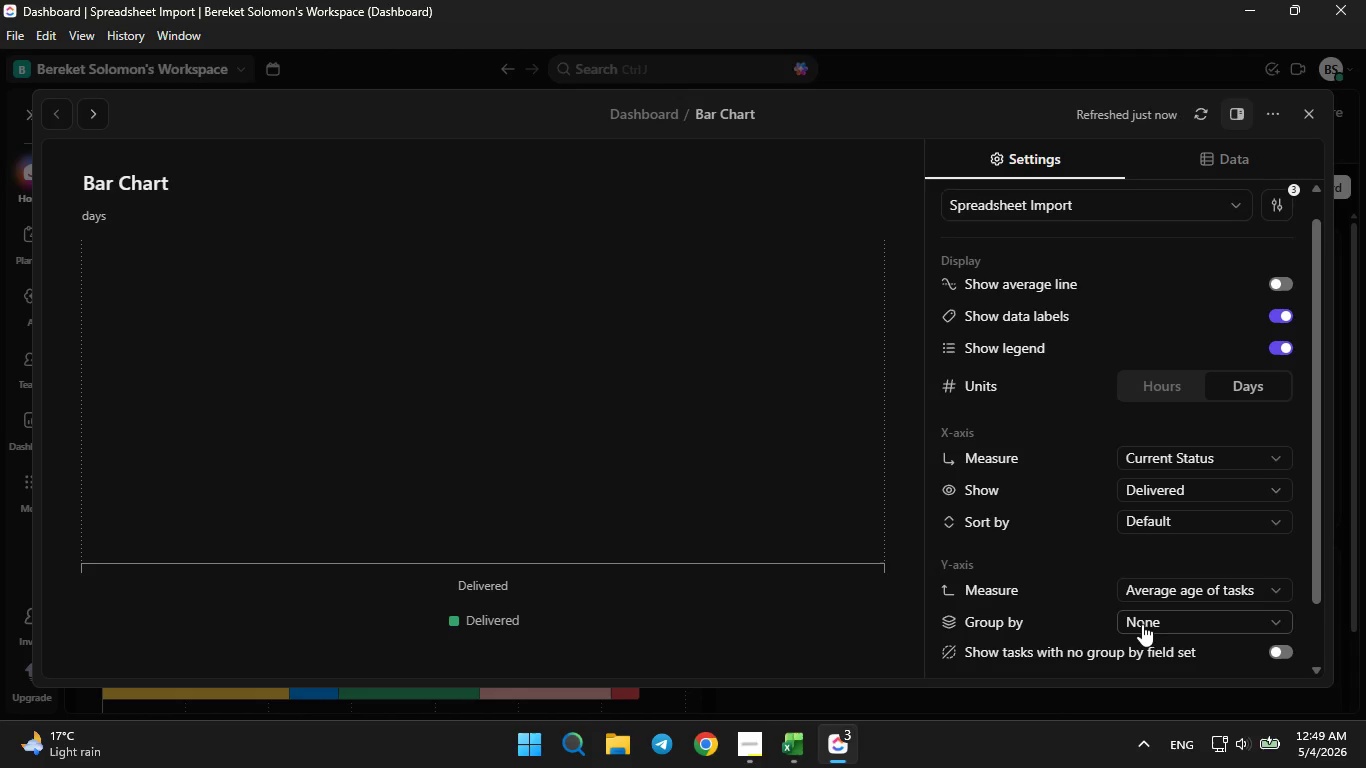 
left_click([1143, 623])
 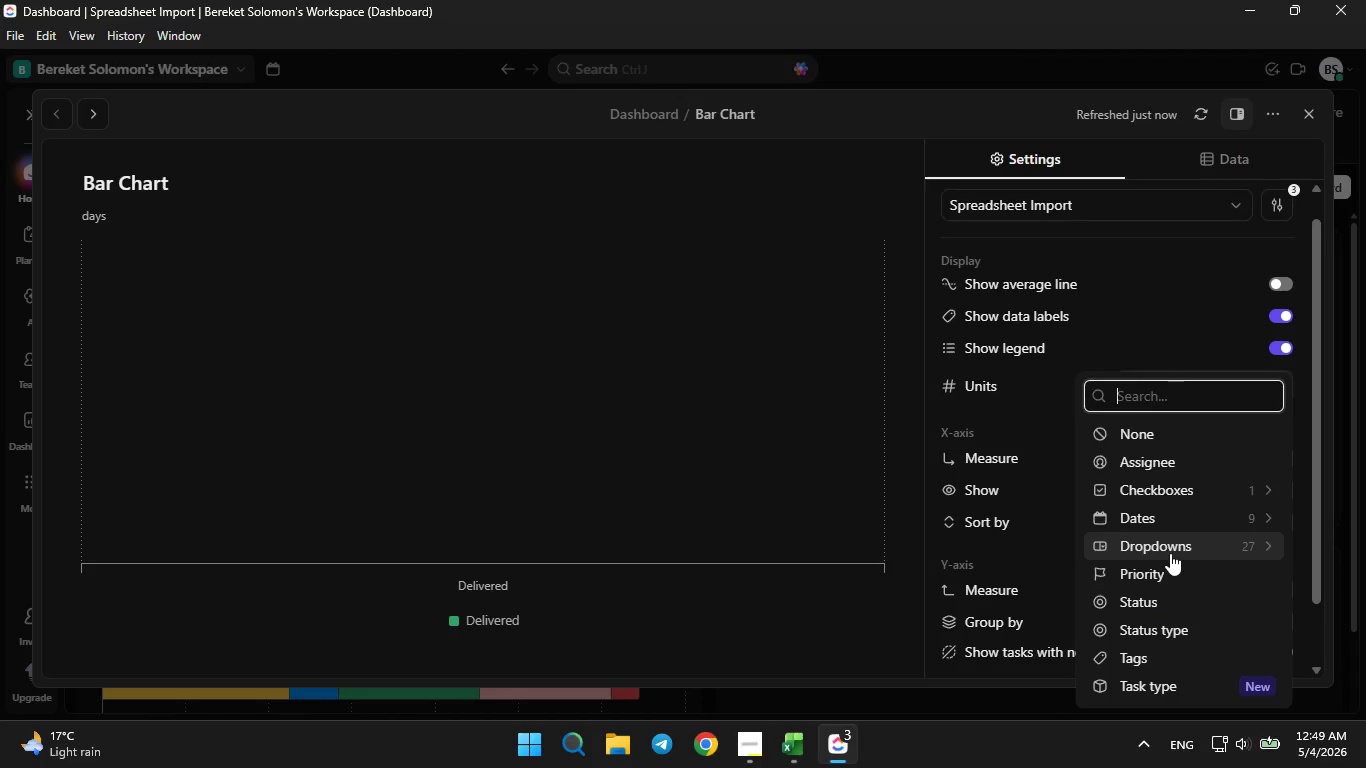 
left_click([1170, 553])
 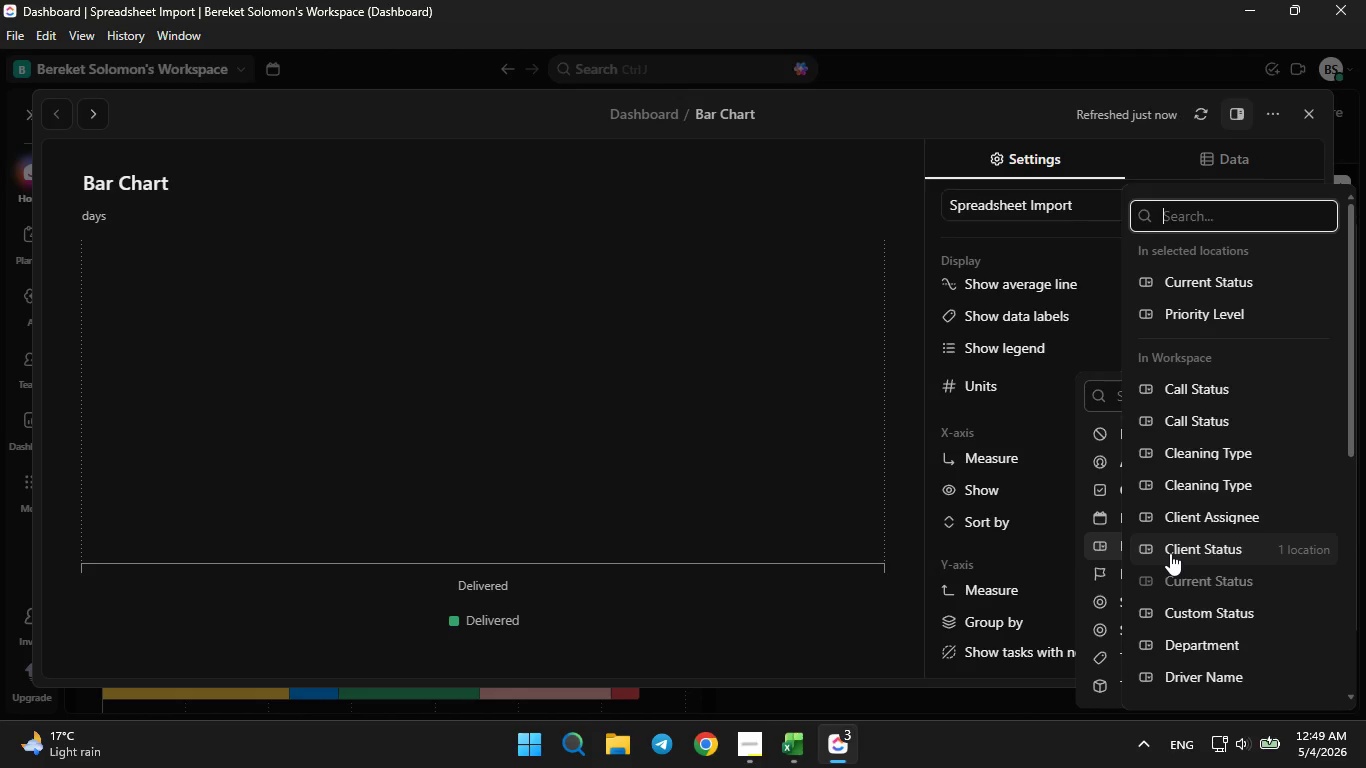 
scroll: coordinate [1170, 553], scroll_direction: down, amount: 1.0
 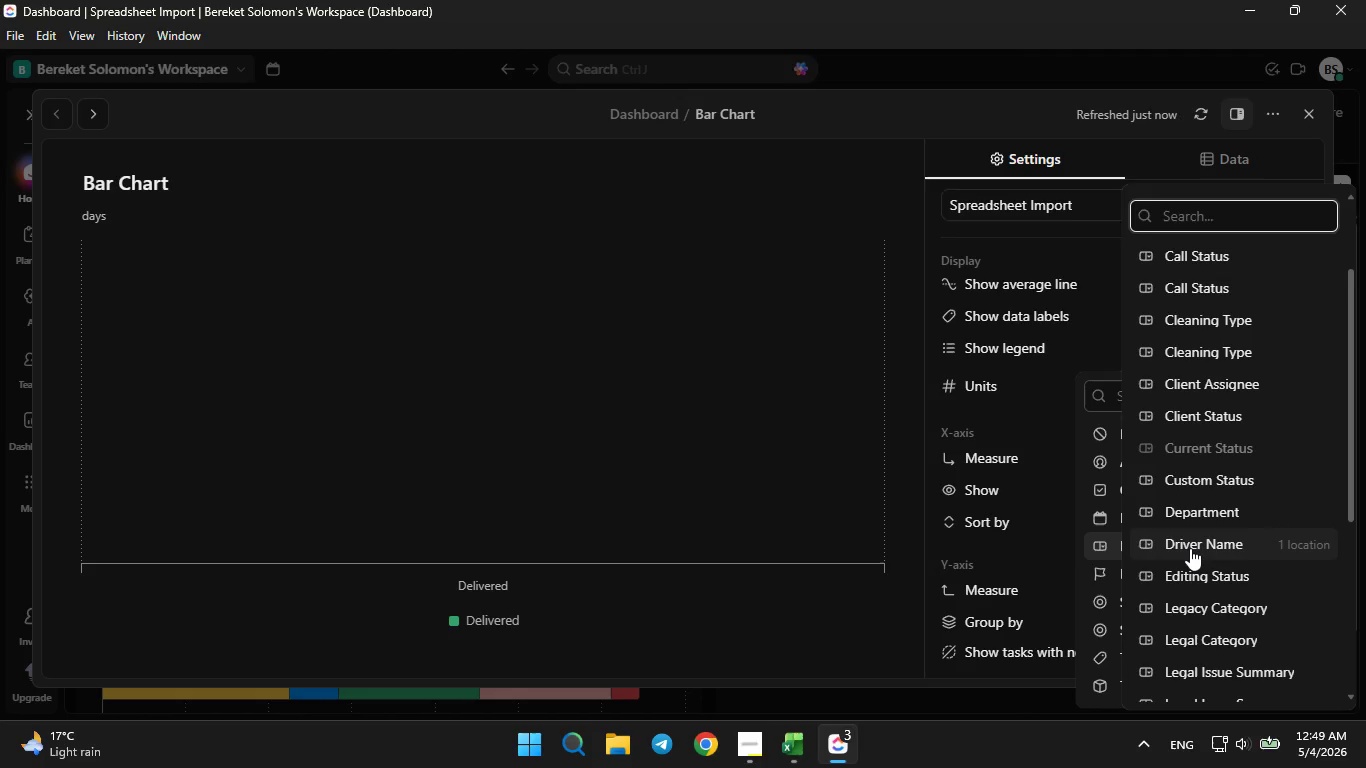 
left_click([1190, 548])
 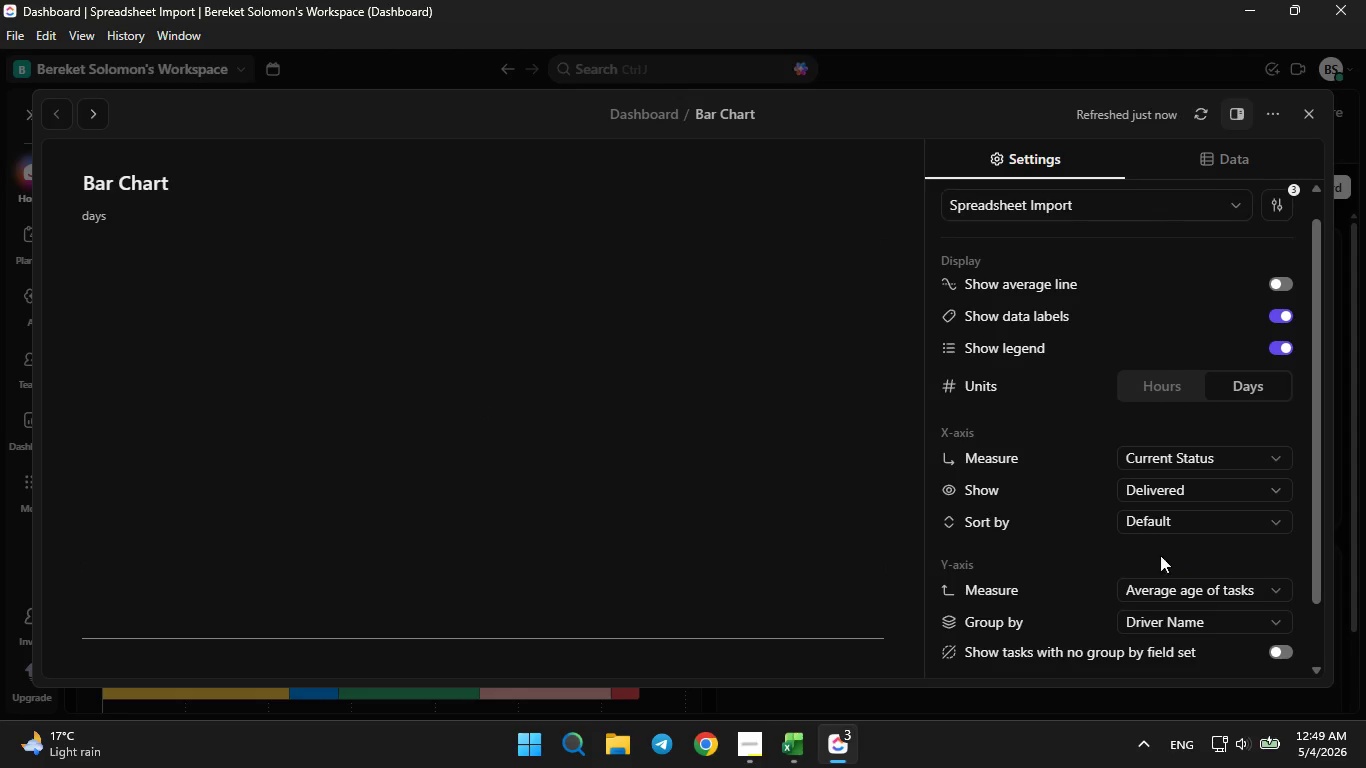 
scroll: coordinate [1155, 548], scroll_direction: down, amount: 5.0
 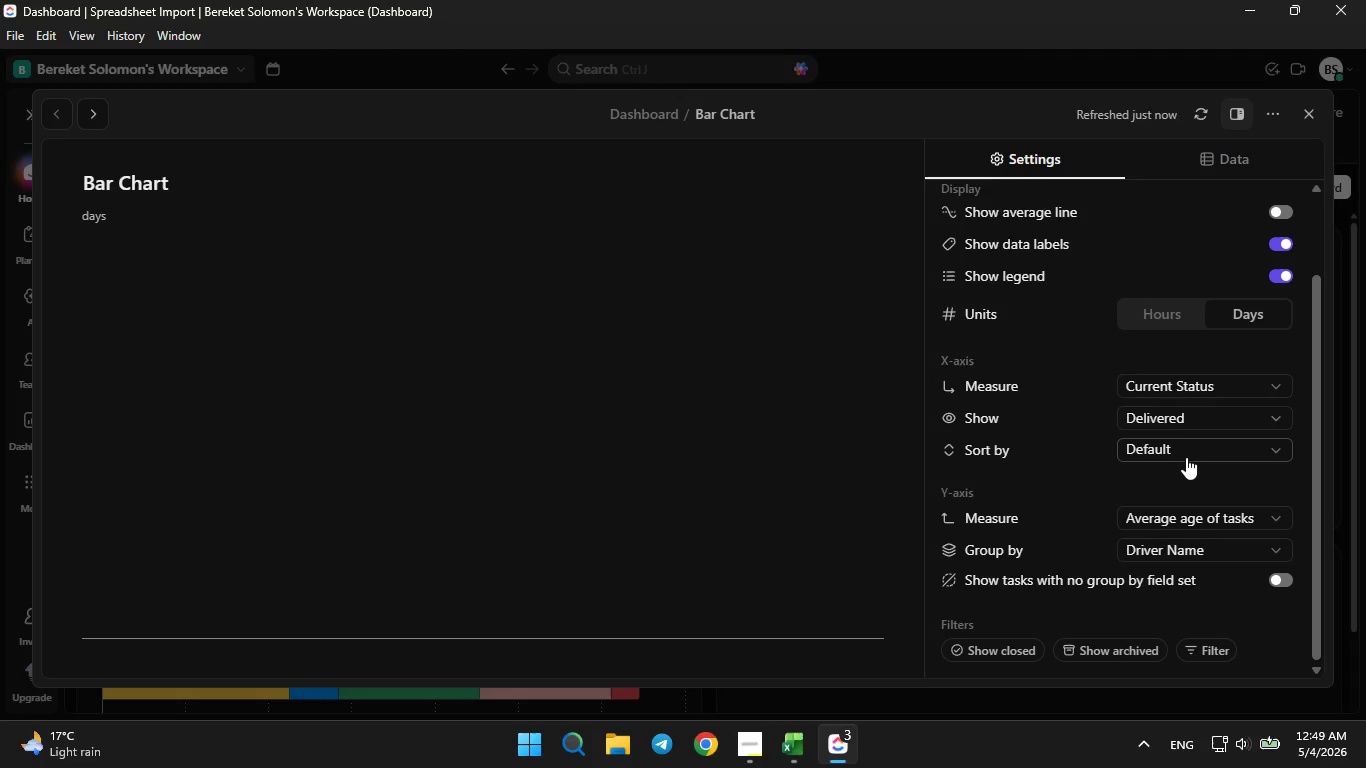 
left_click([1195, 440])
 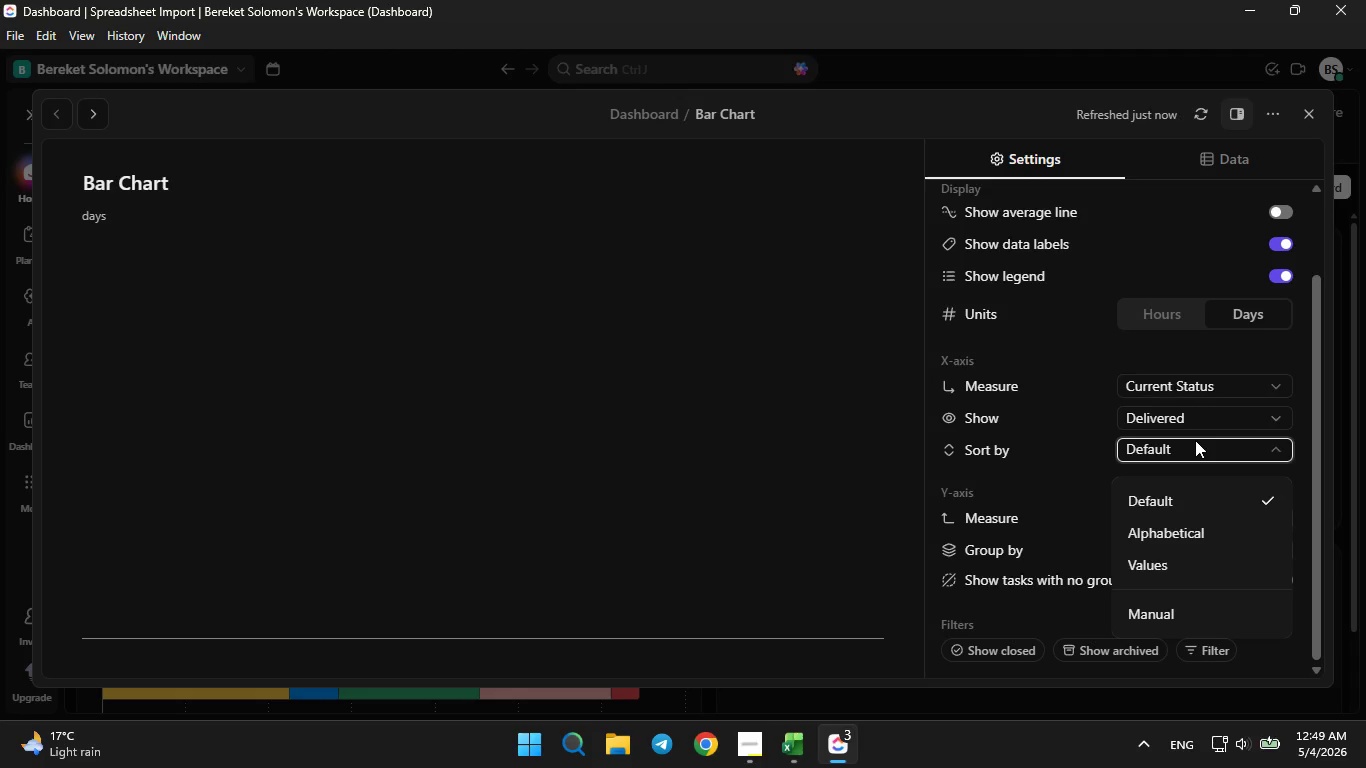 
left_click([1195, 440])
 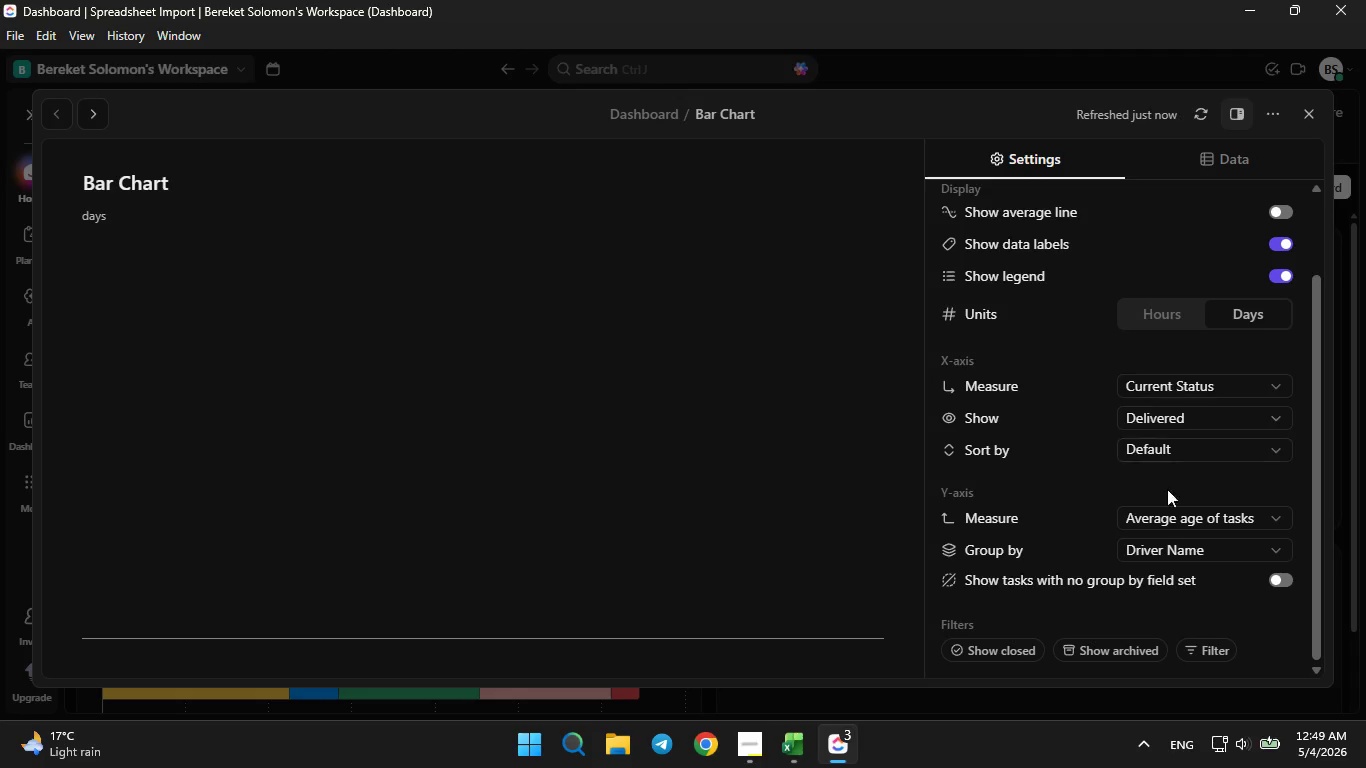 
mouse_move([1166, 523])
 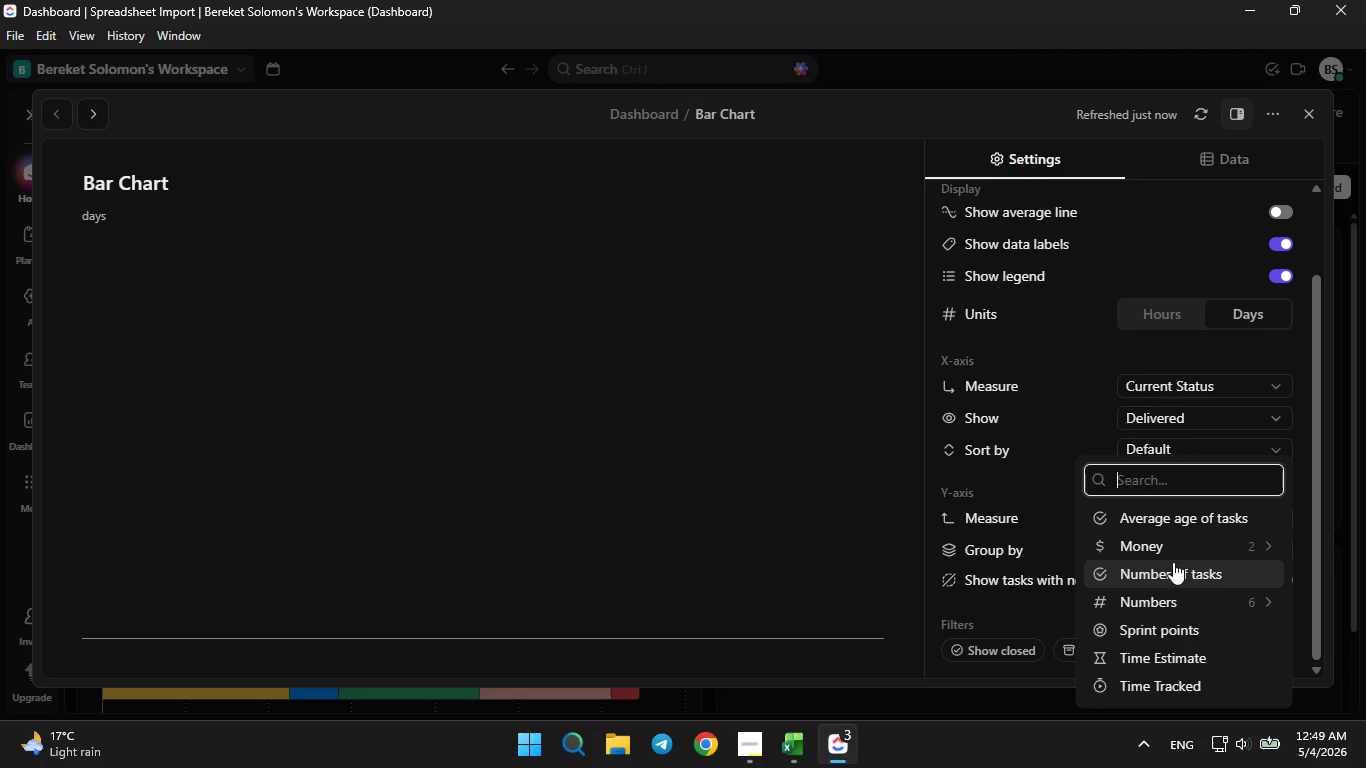 
left_click([1173, 567])
 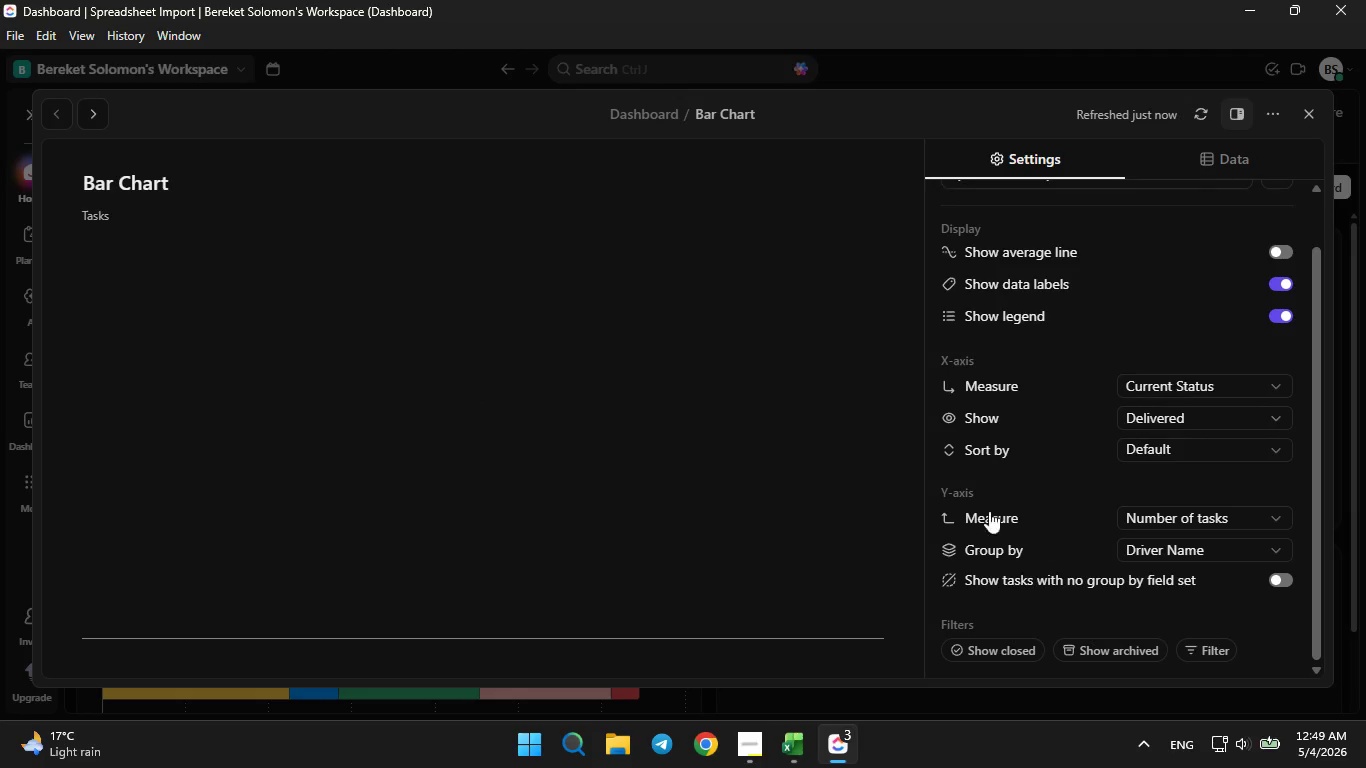 
scroll: coordinate [758, 490], scroll_direction: none, amount: 0.0
 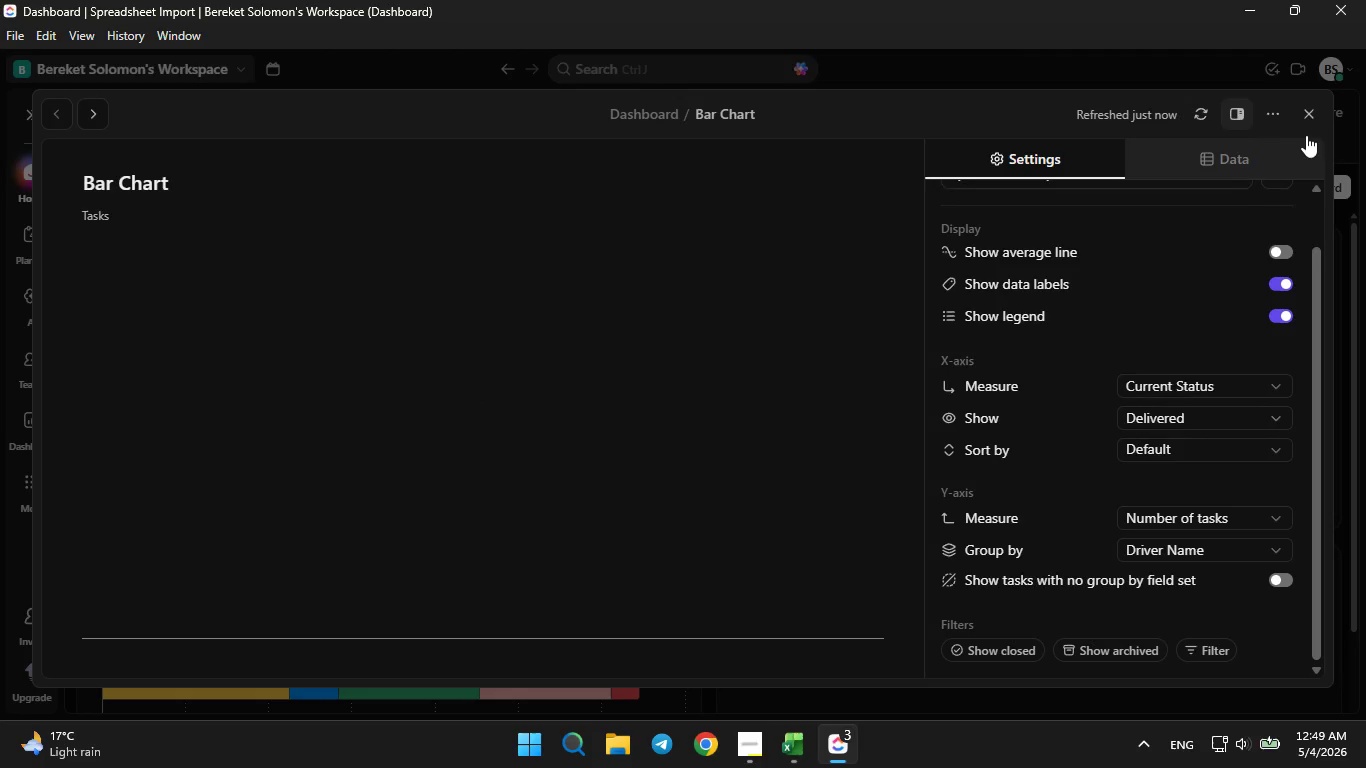 
left_click([1312, 116])
 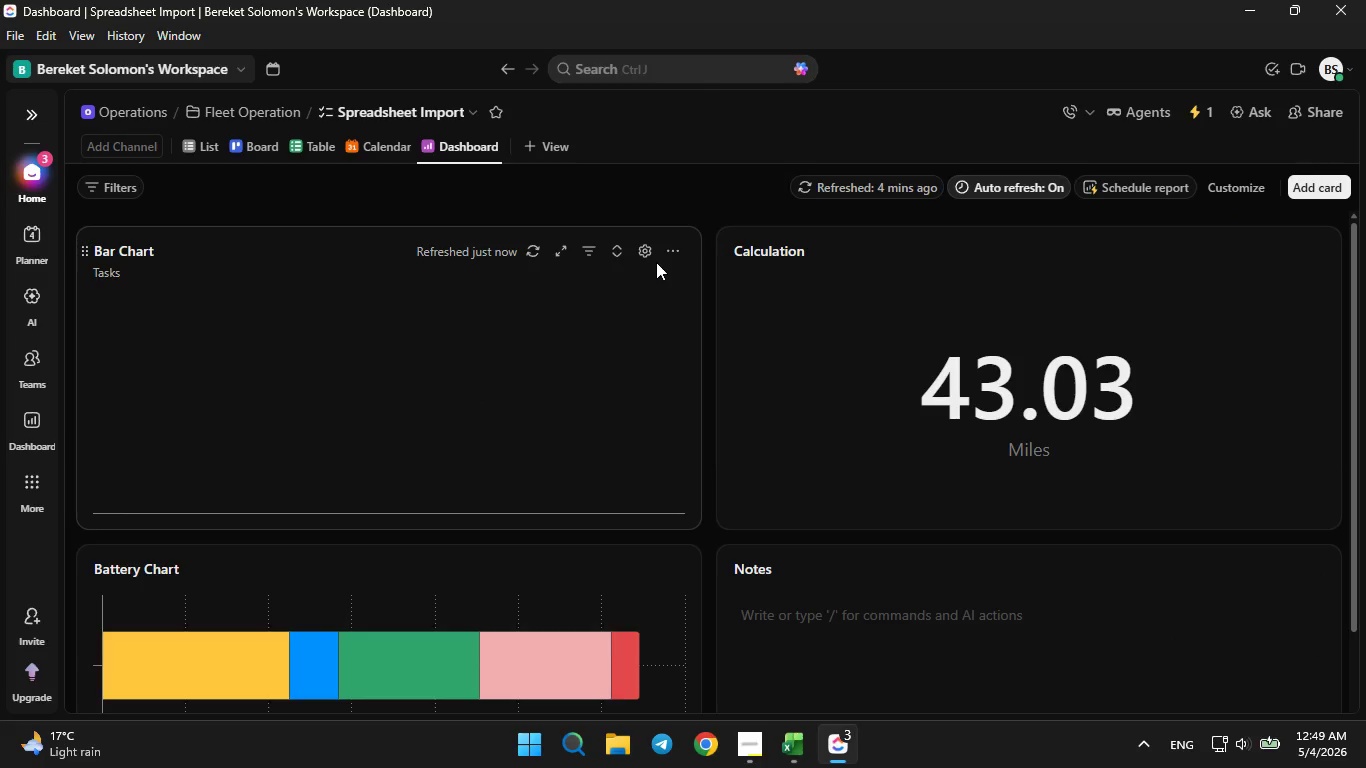 
left_click([667, 249])
 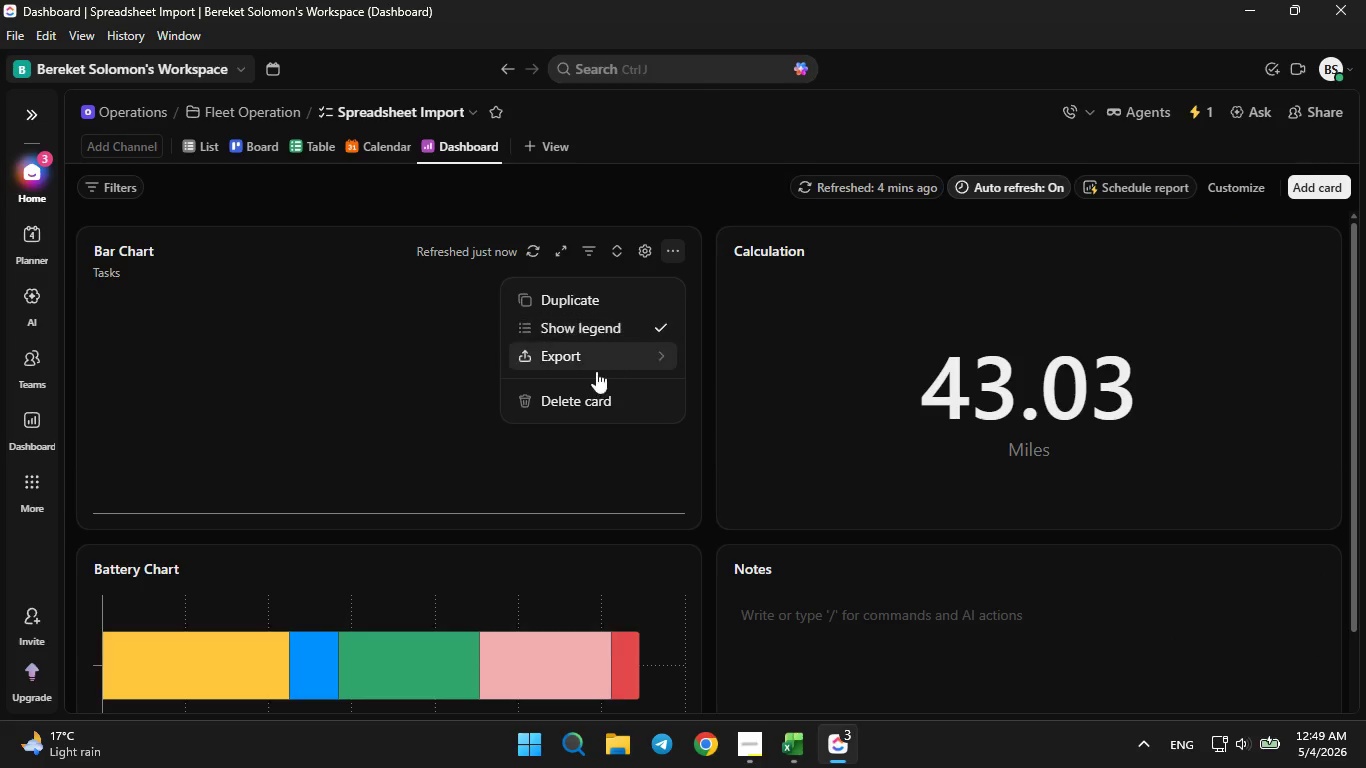 
left_click([585, 392])
 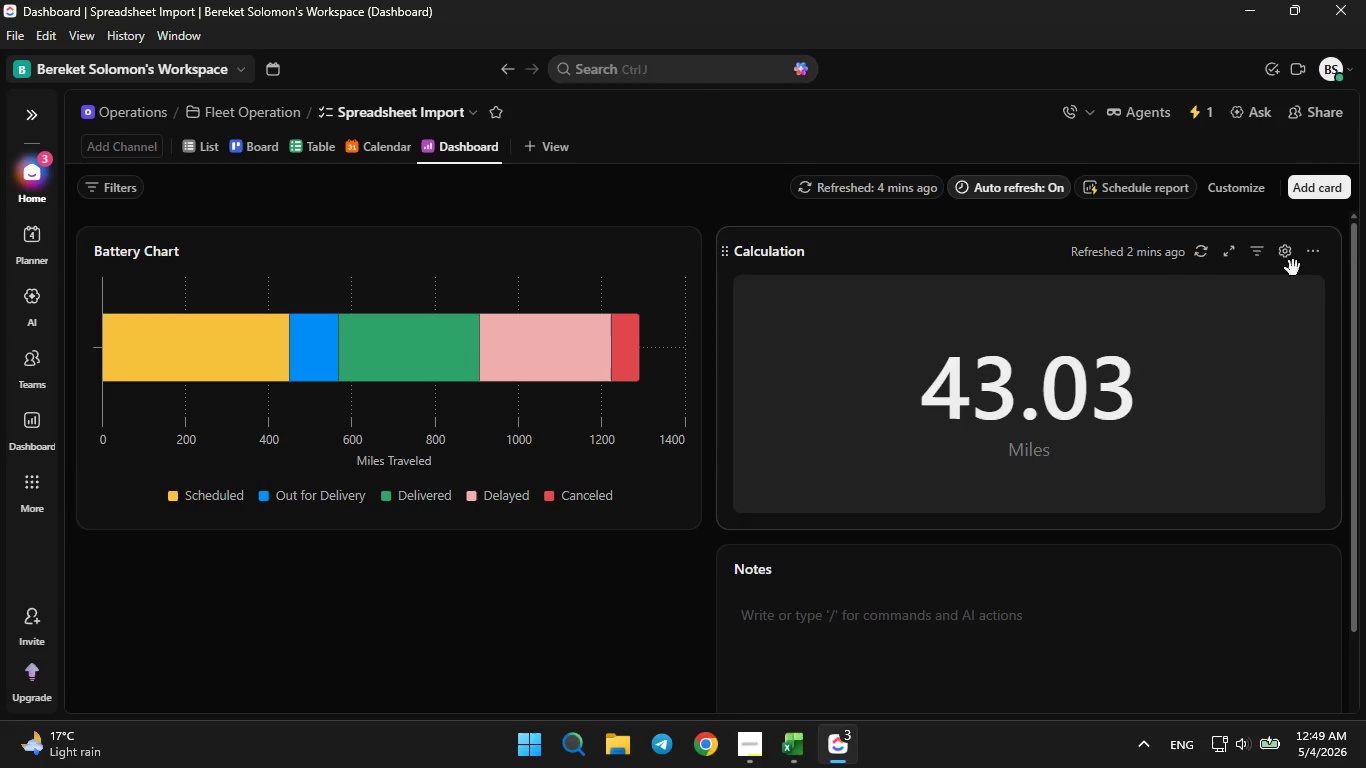 
left_click([1317, 184])
 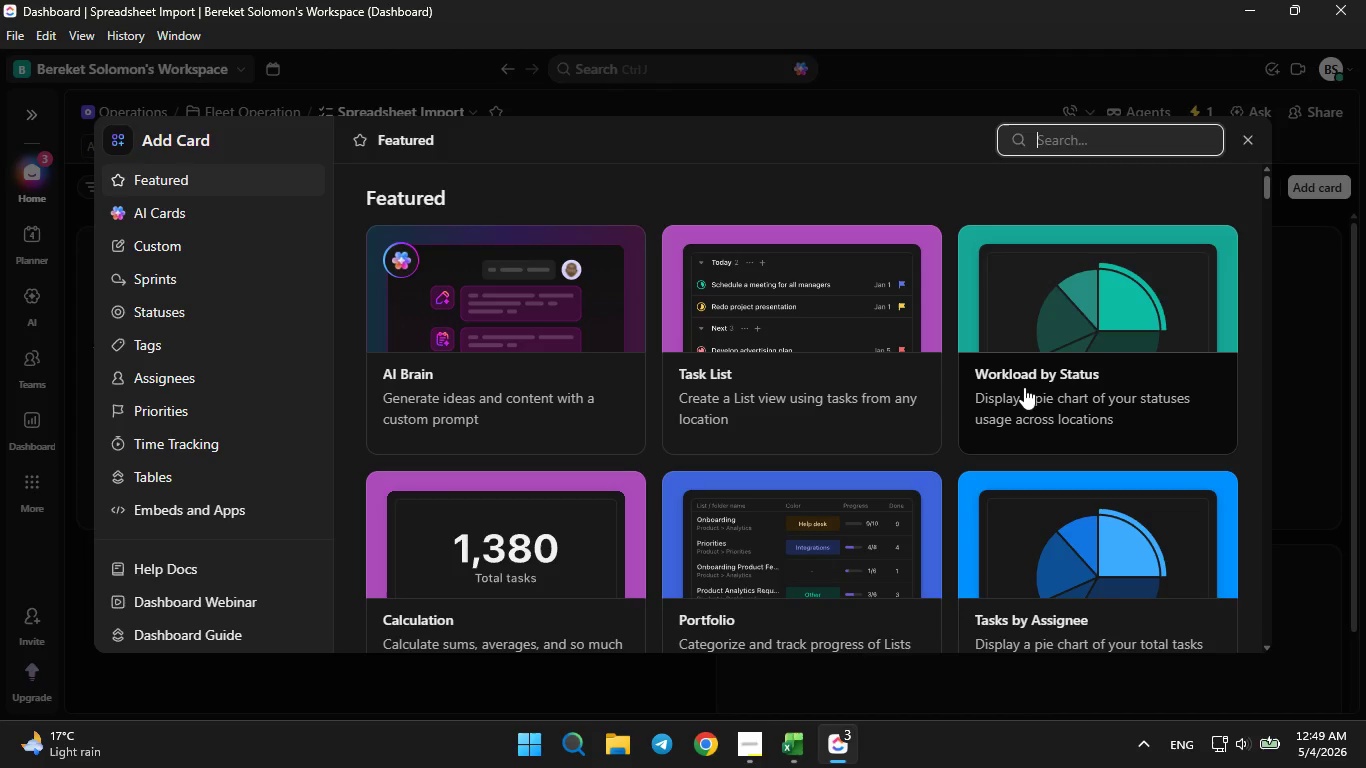 
scroll: coordinate [1024, 387], scroll_direction: none, amount: 0.0
 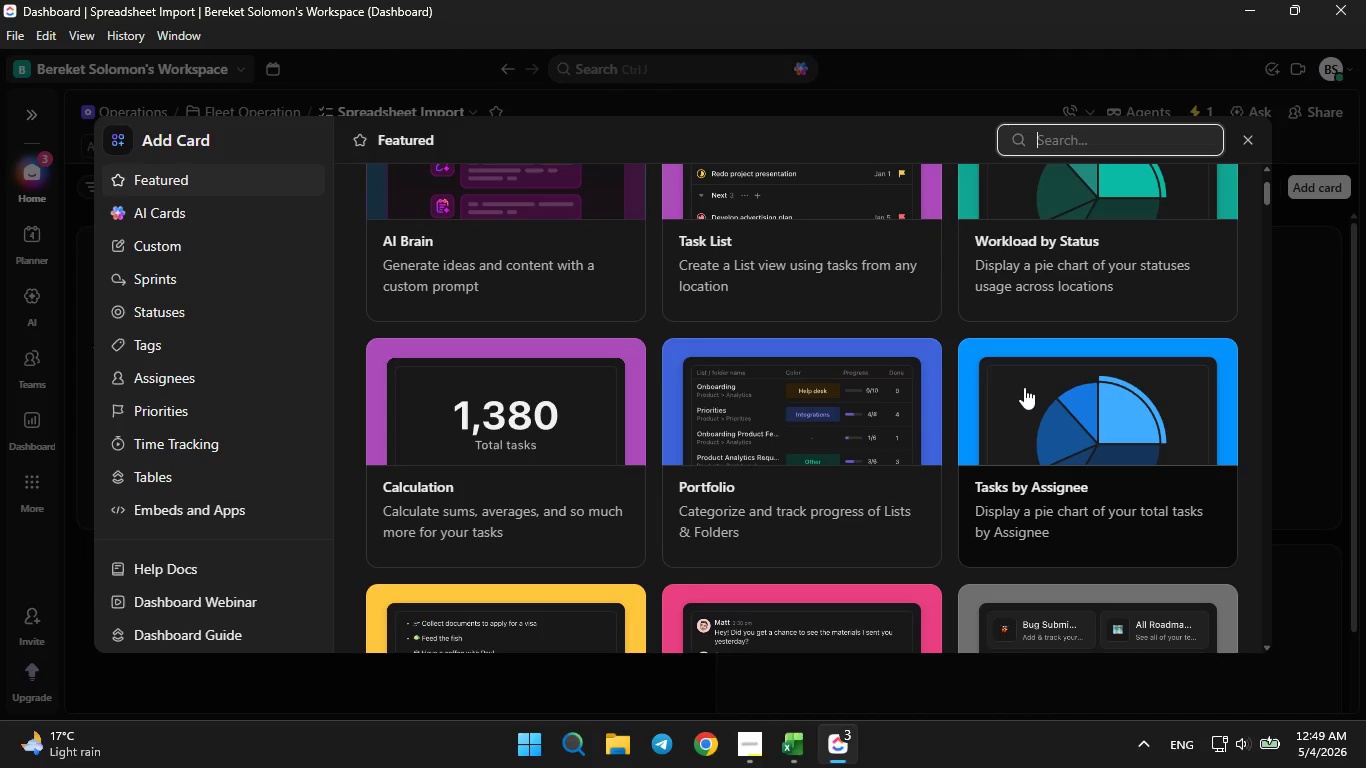 
scroll: coordinate [1024, 387], scroll_direction: down, amount: 3.0
 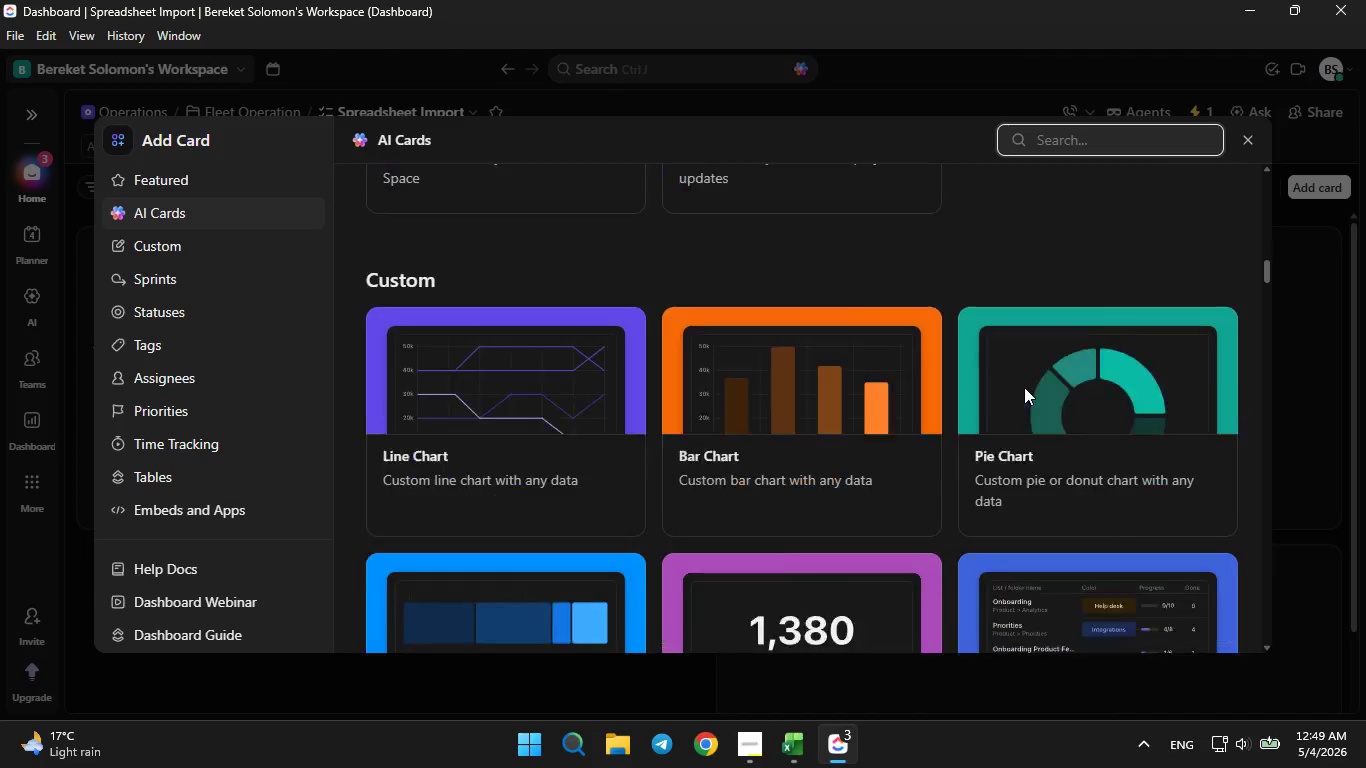 
left_click([869, 327])
 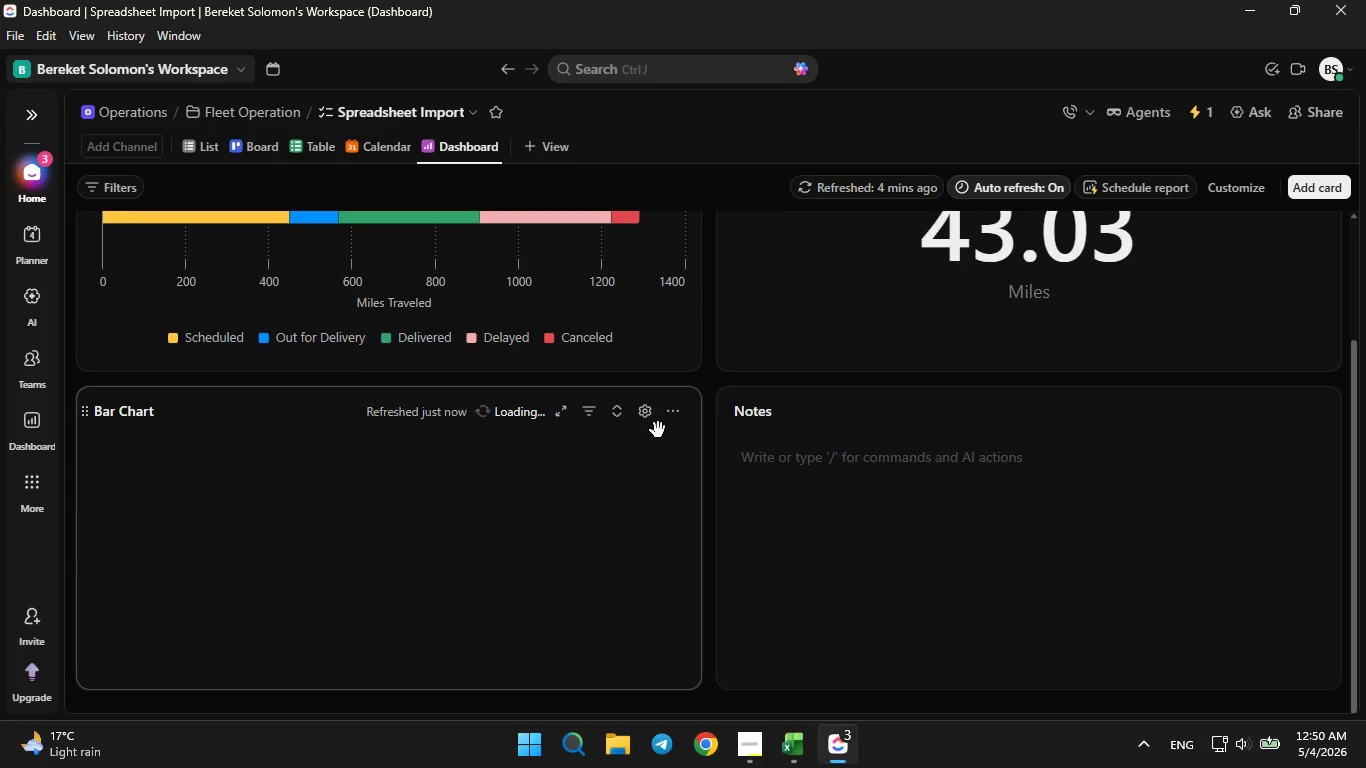 
left_click([648, 416])
 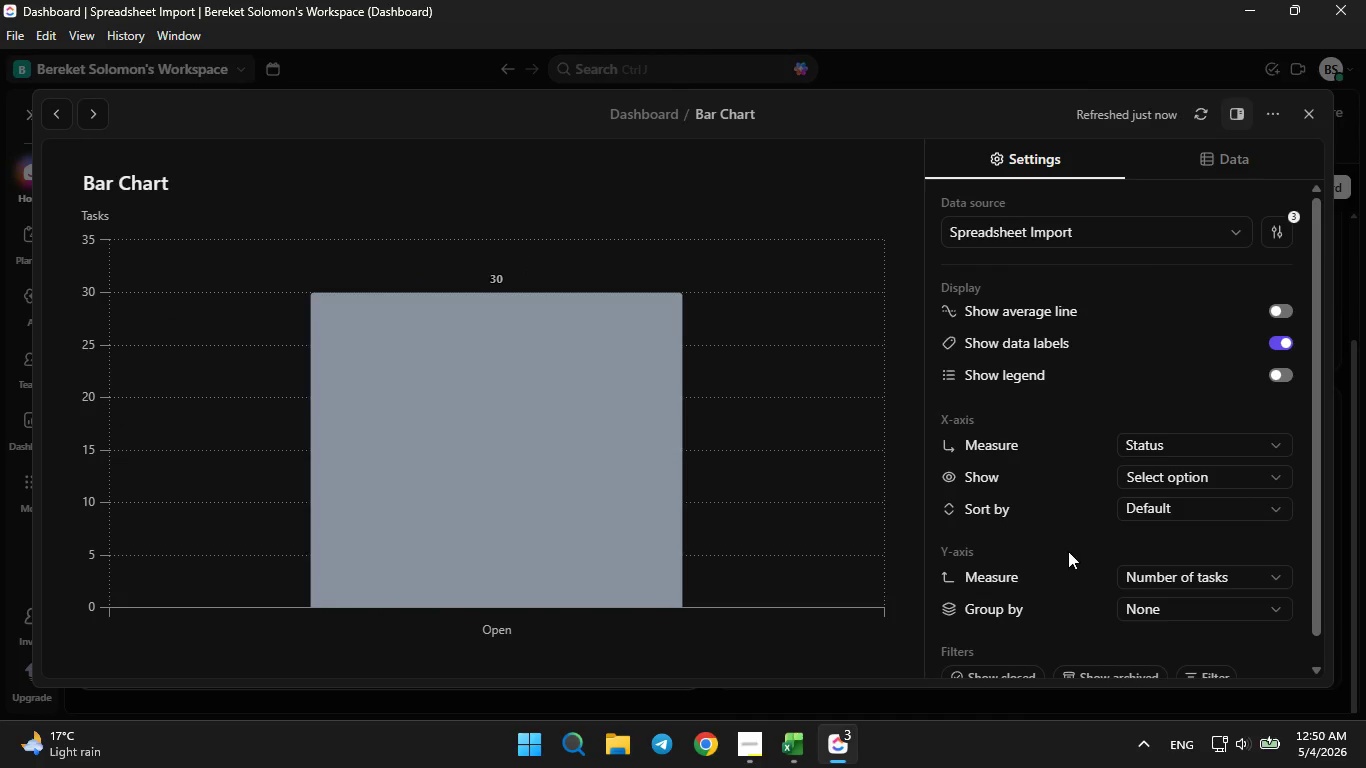 
scroll: coordinate [1062, 541], scroll_direction: down, amount: 2.0
 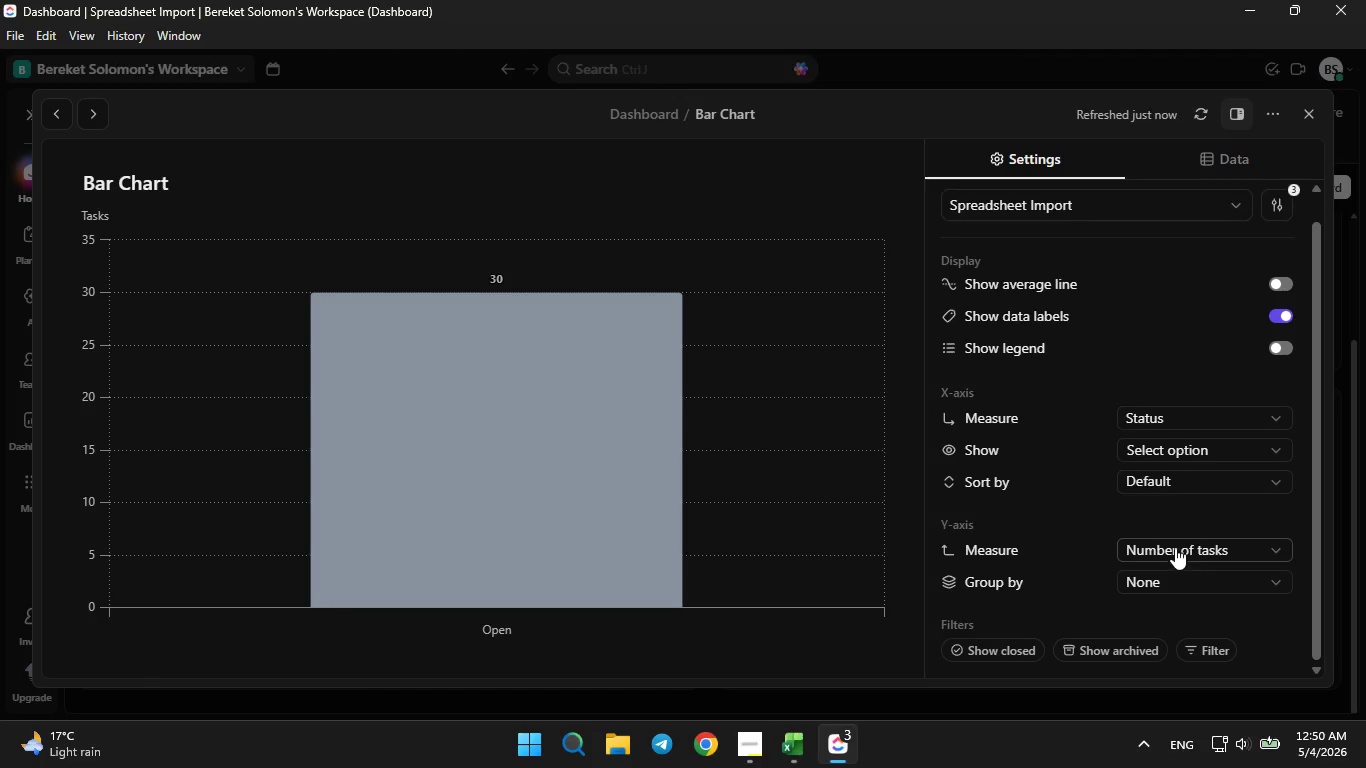 
left_click([1175, 547])
 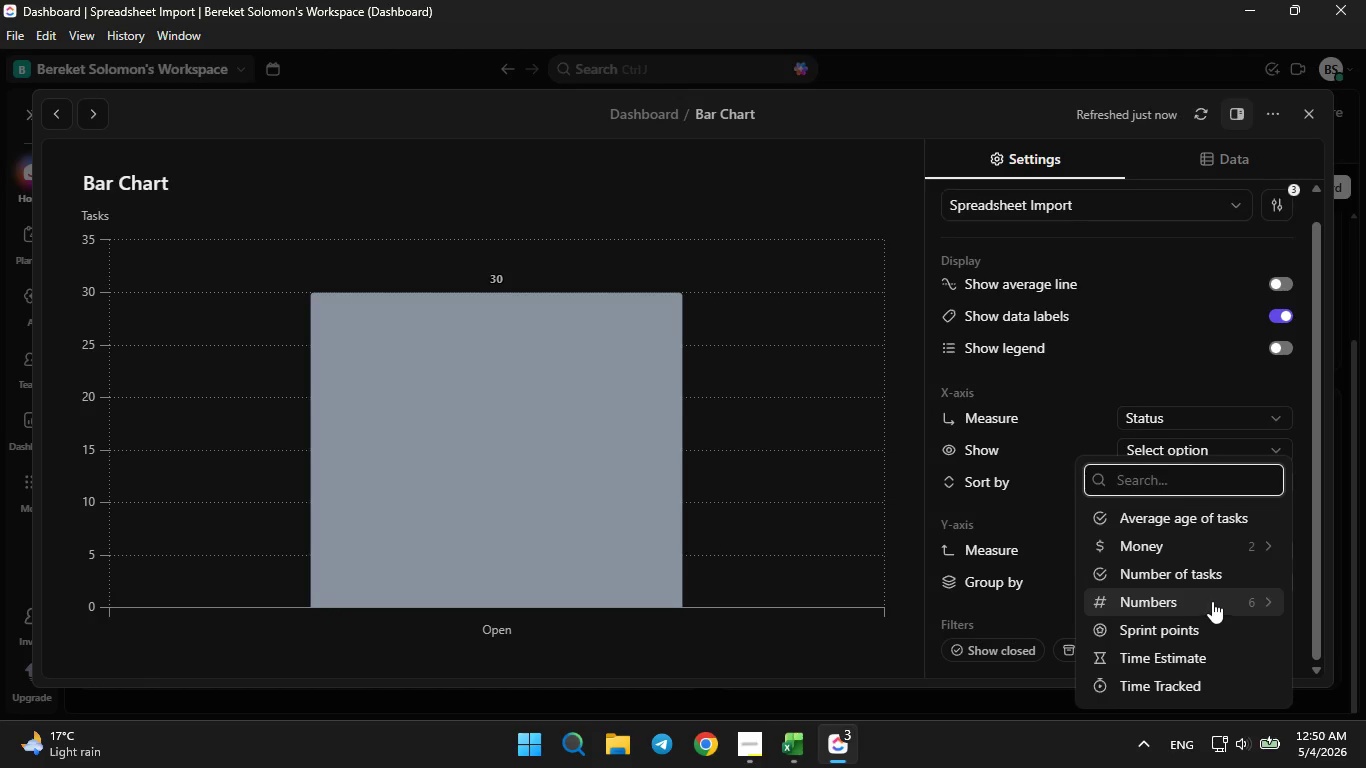 
wait(10.23)
 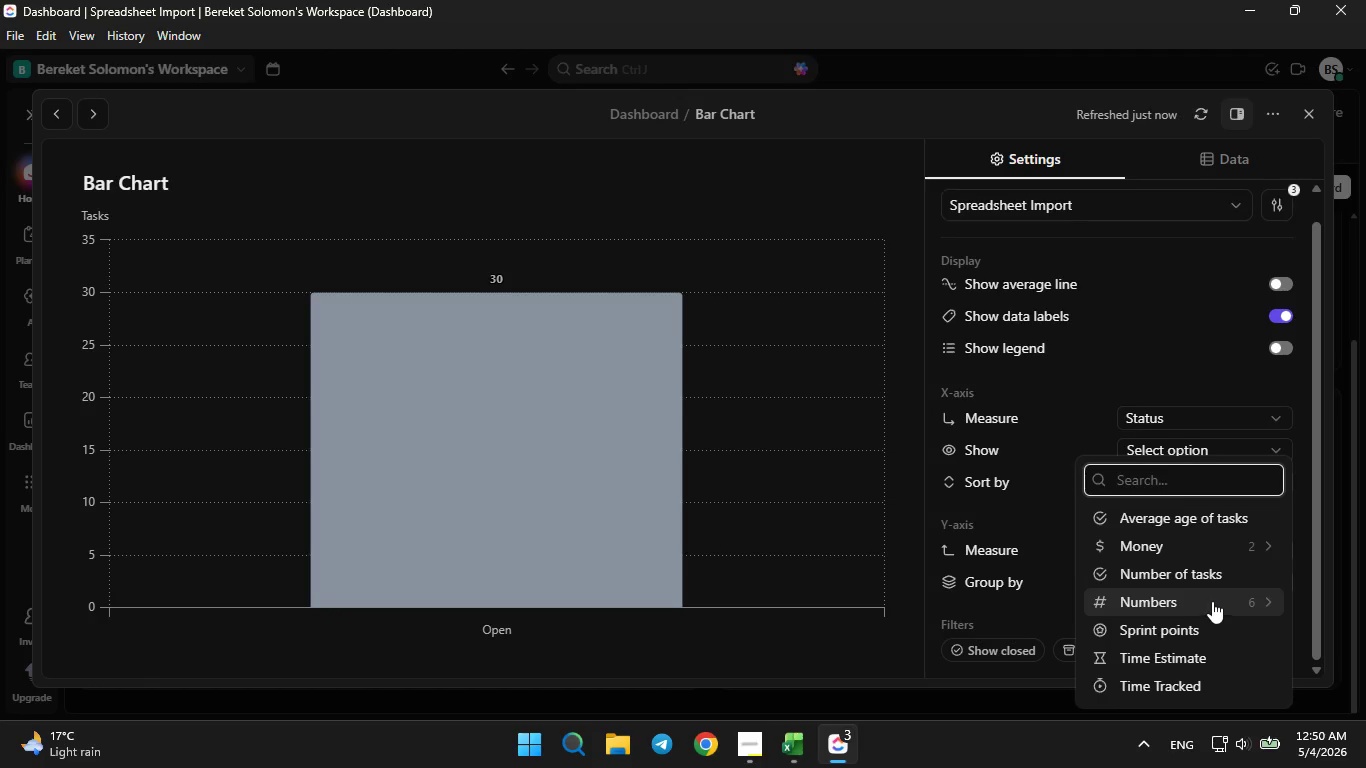 
left_click([970, 491])
 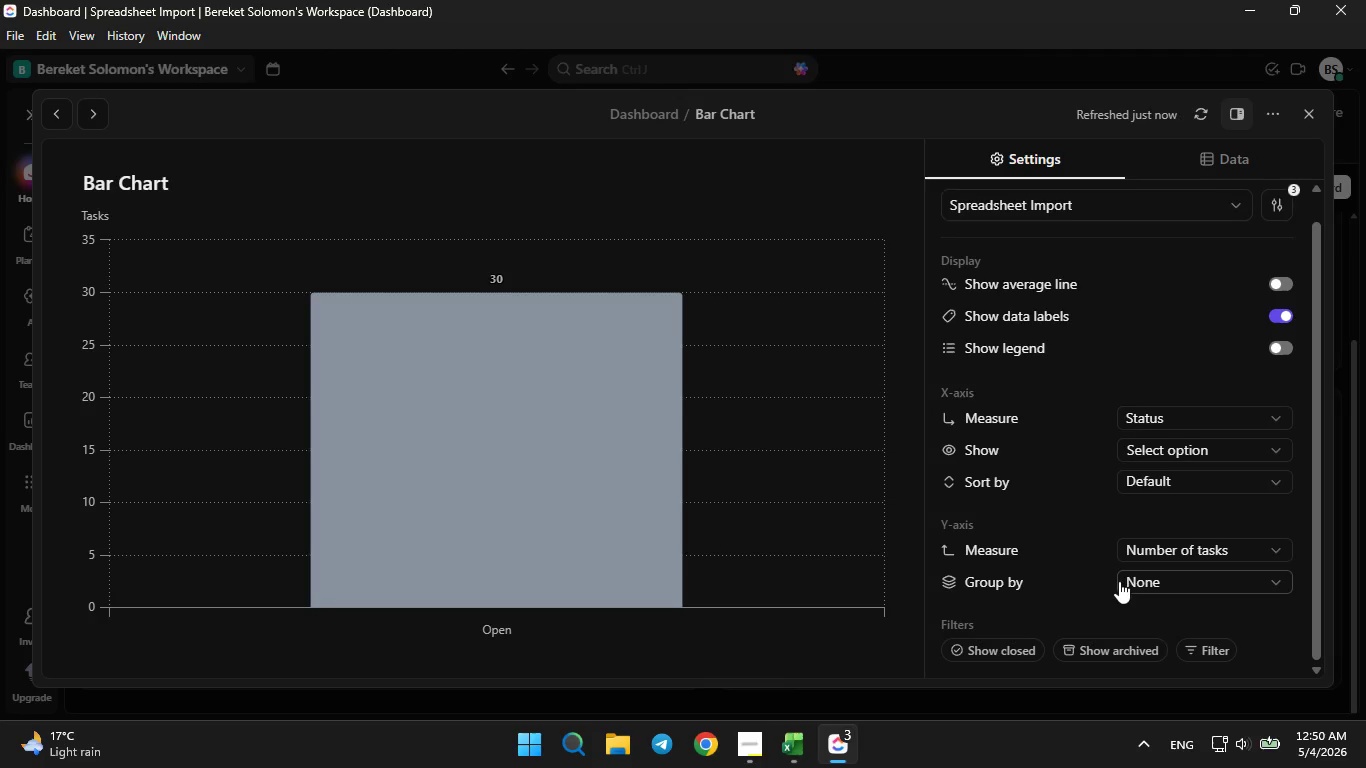 
left_click([1131, 574])
 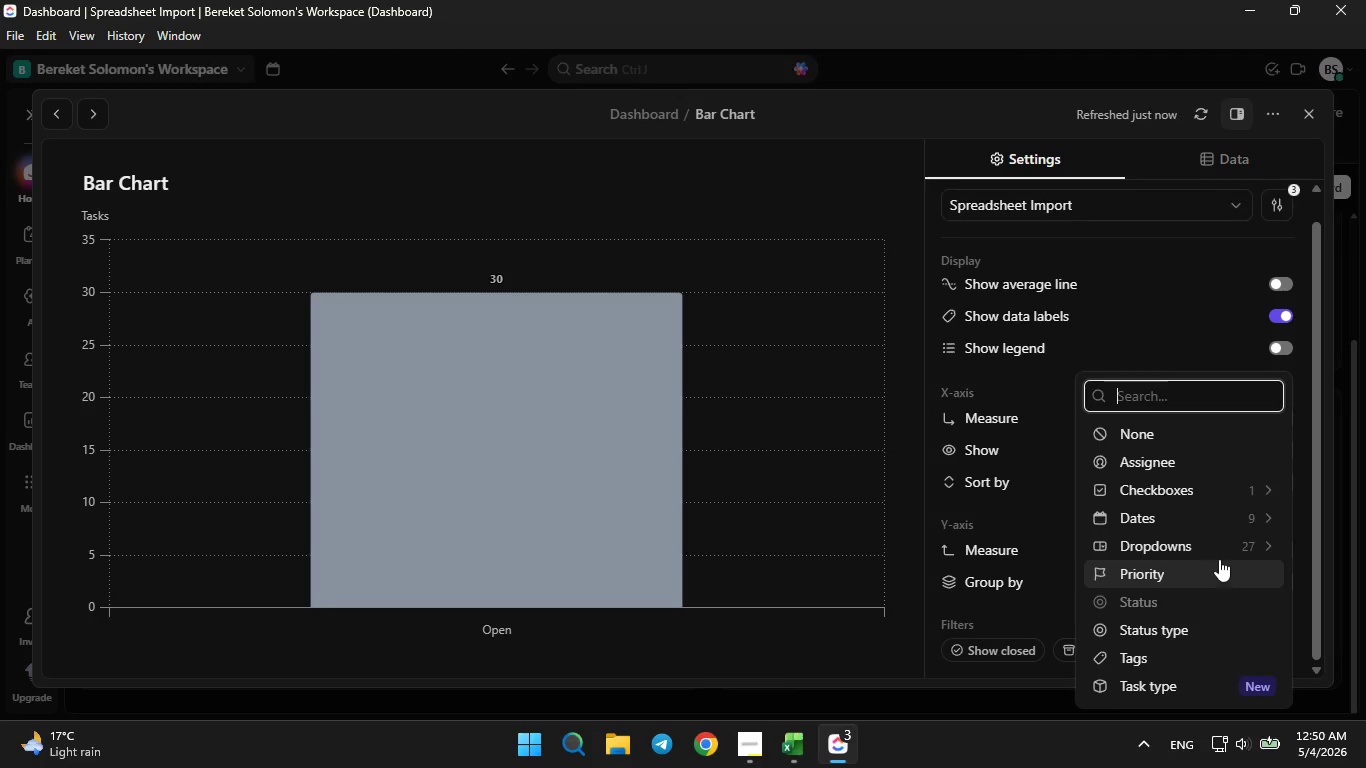 
left_click([1221, 550])
 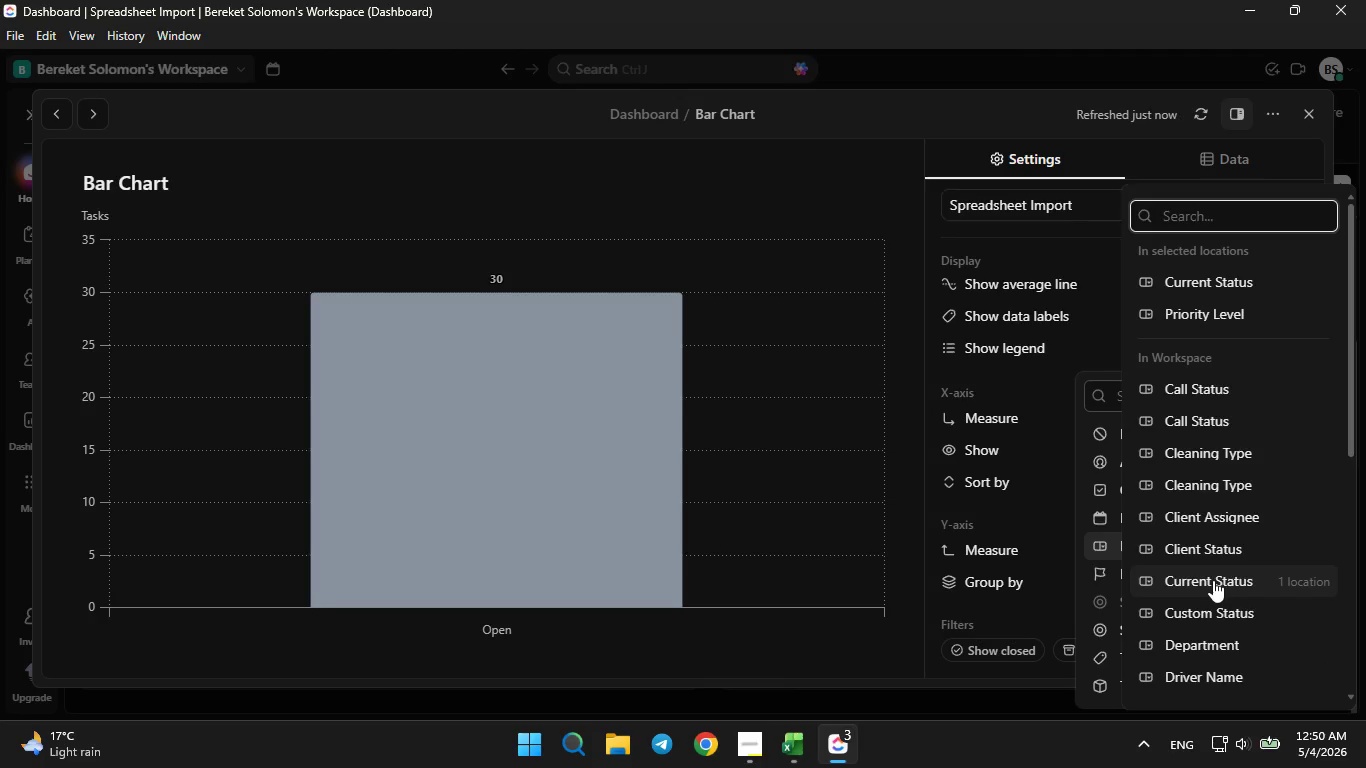 
wait(7.0)
 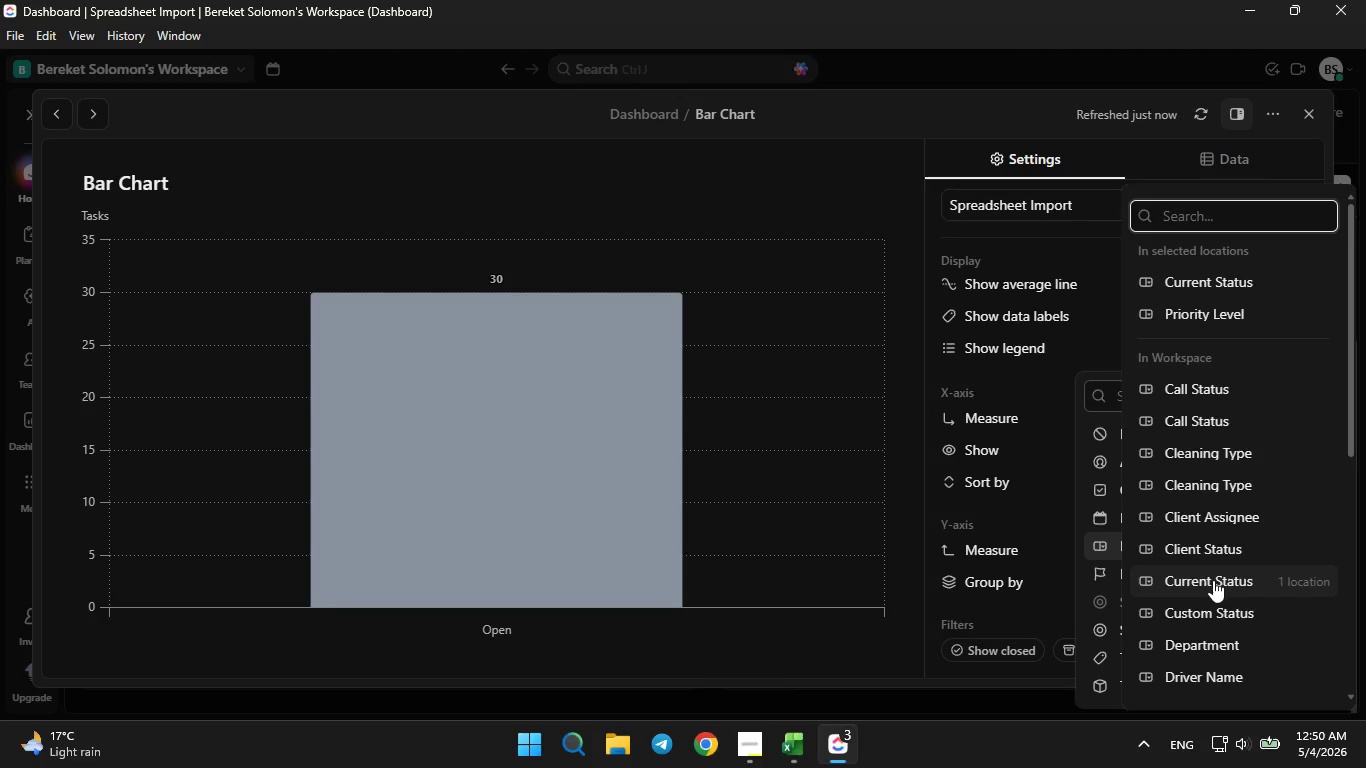 
left_click([1042, 493])
 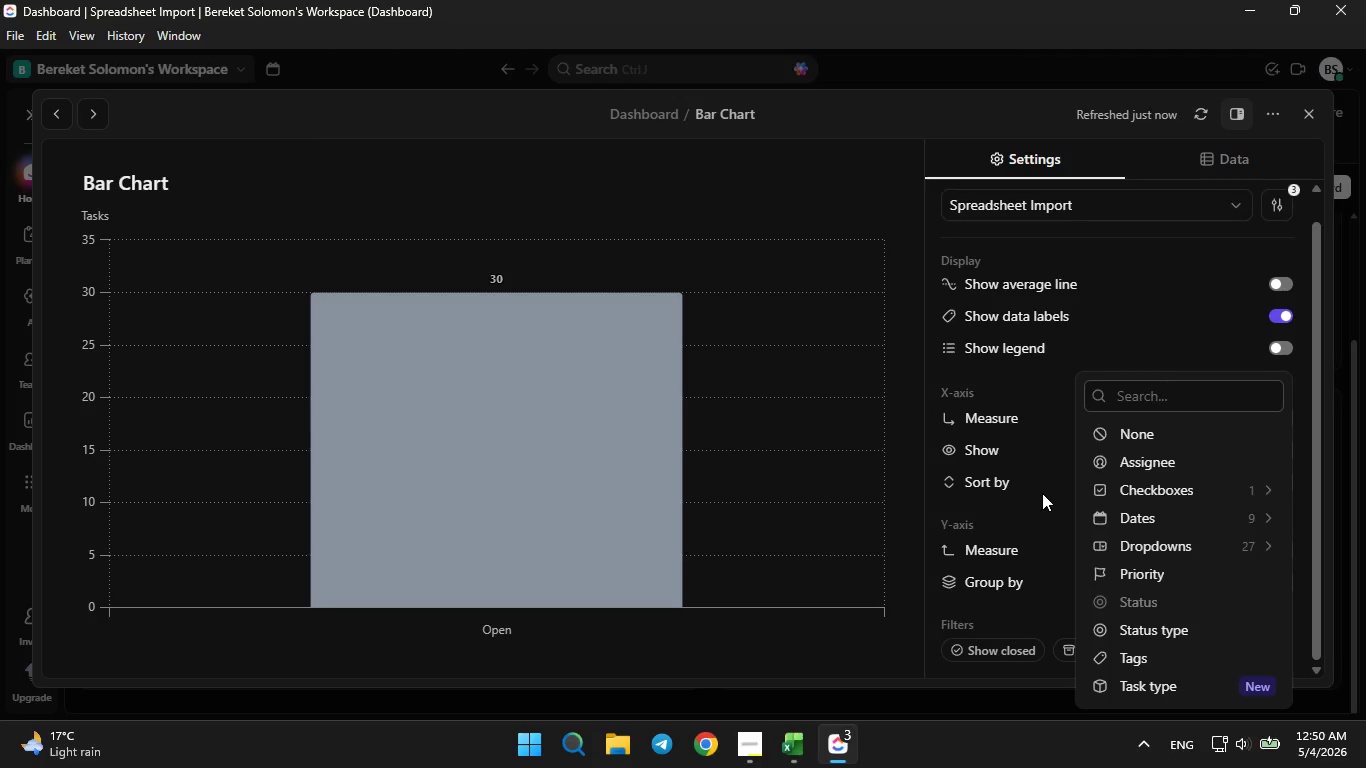 
left_click([1042, 493])
 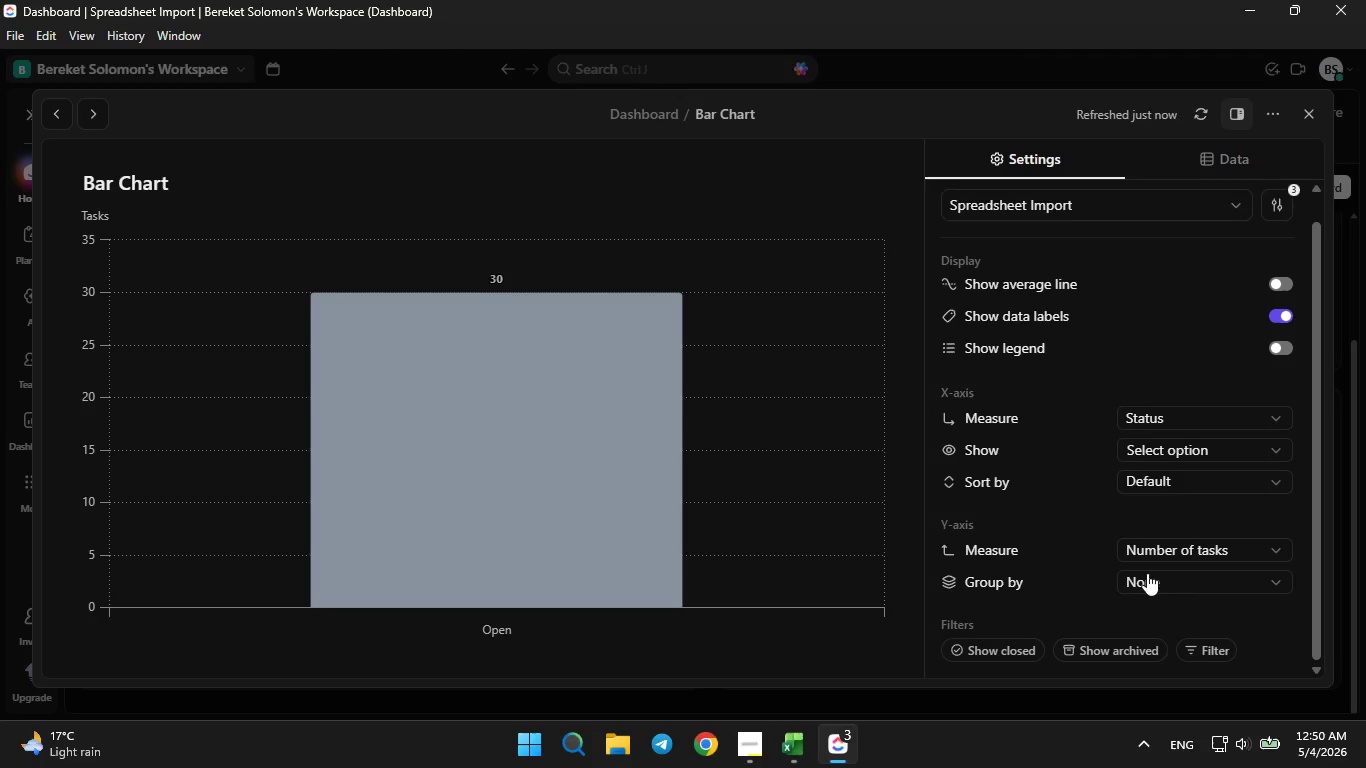 
left_click([1163, 582])
 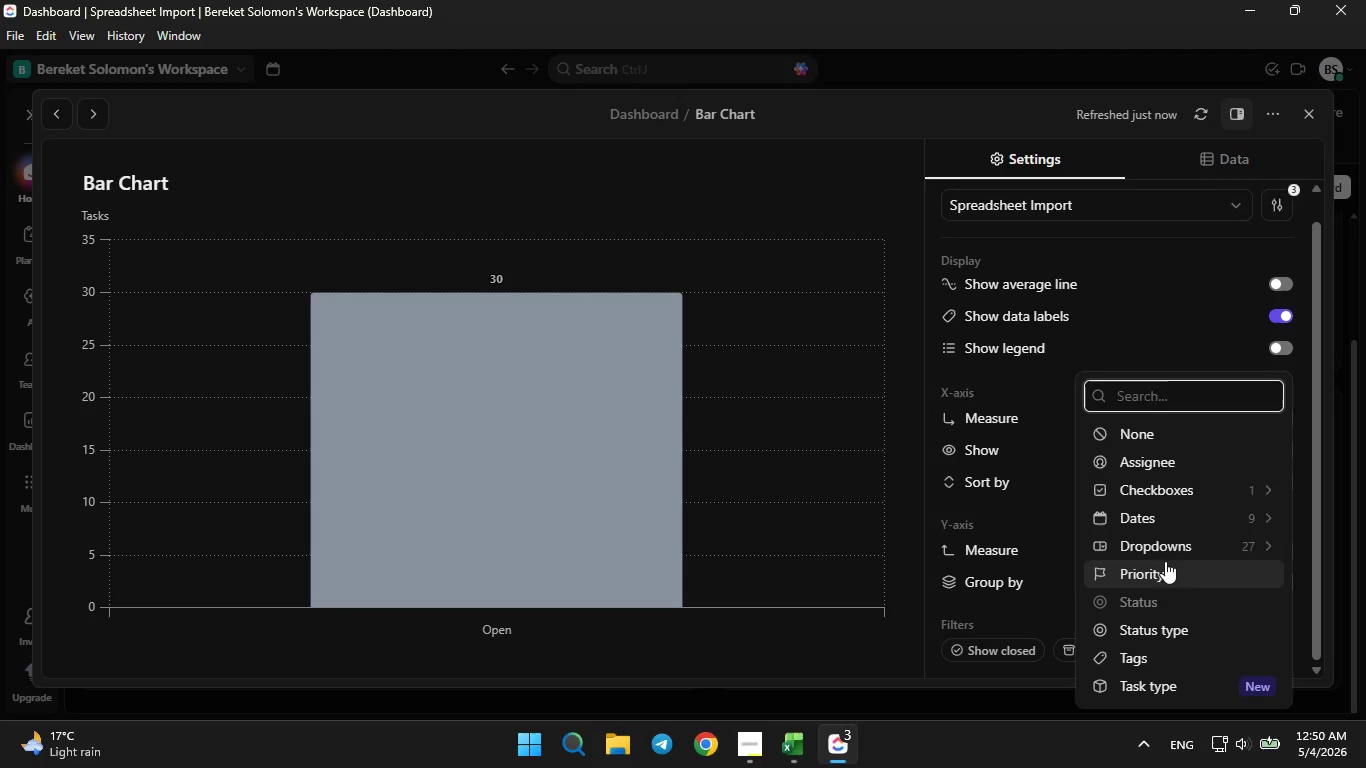 
left_click([1172, 551])
 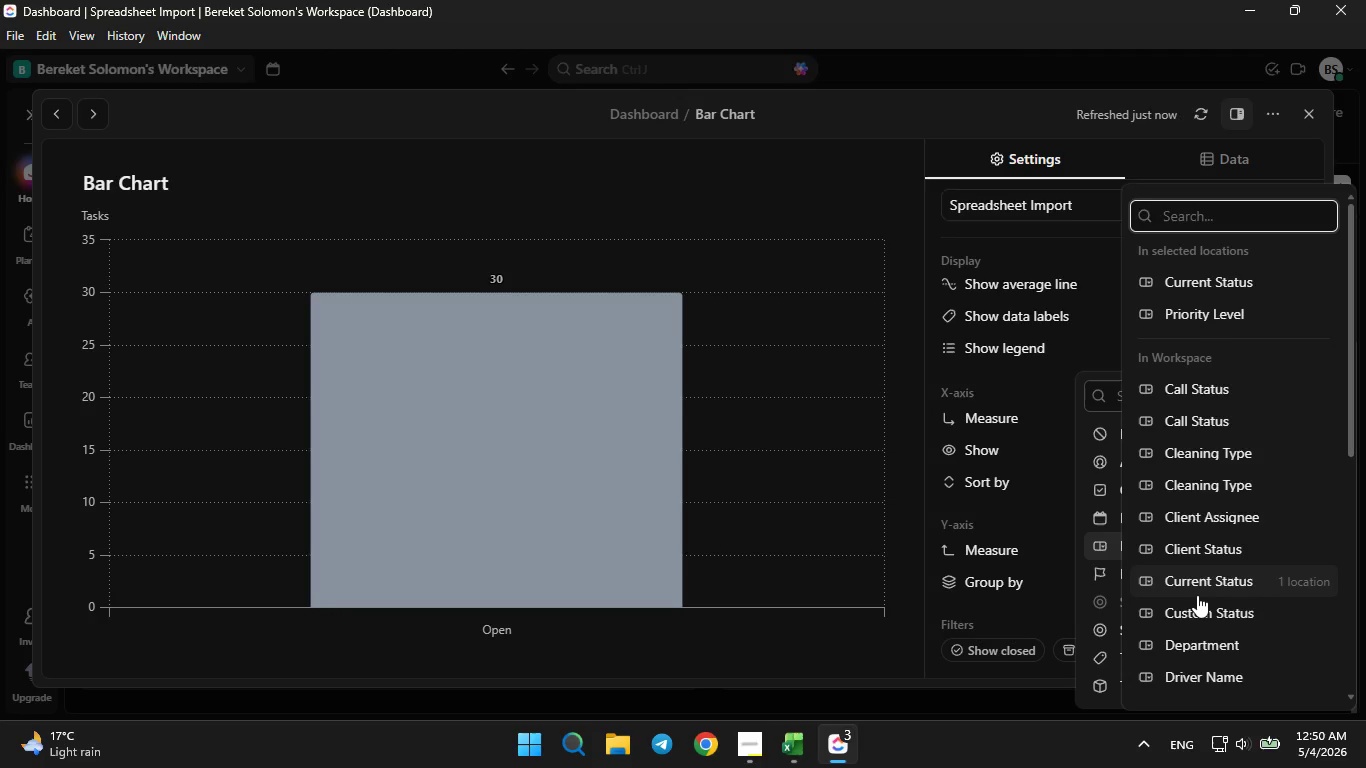 
scroll: coordinate [1197, 595], scroll_direction: down, amount: 1.0
 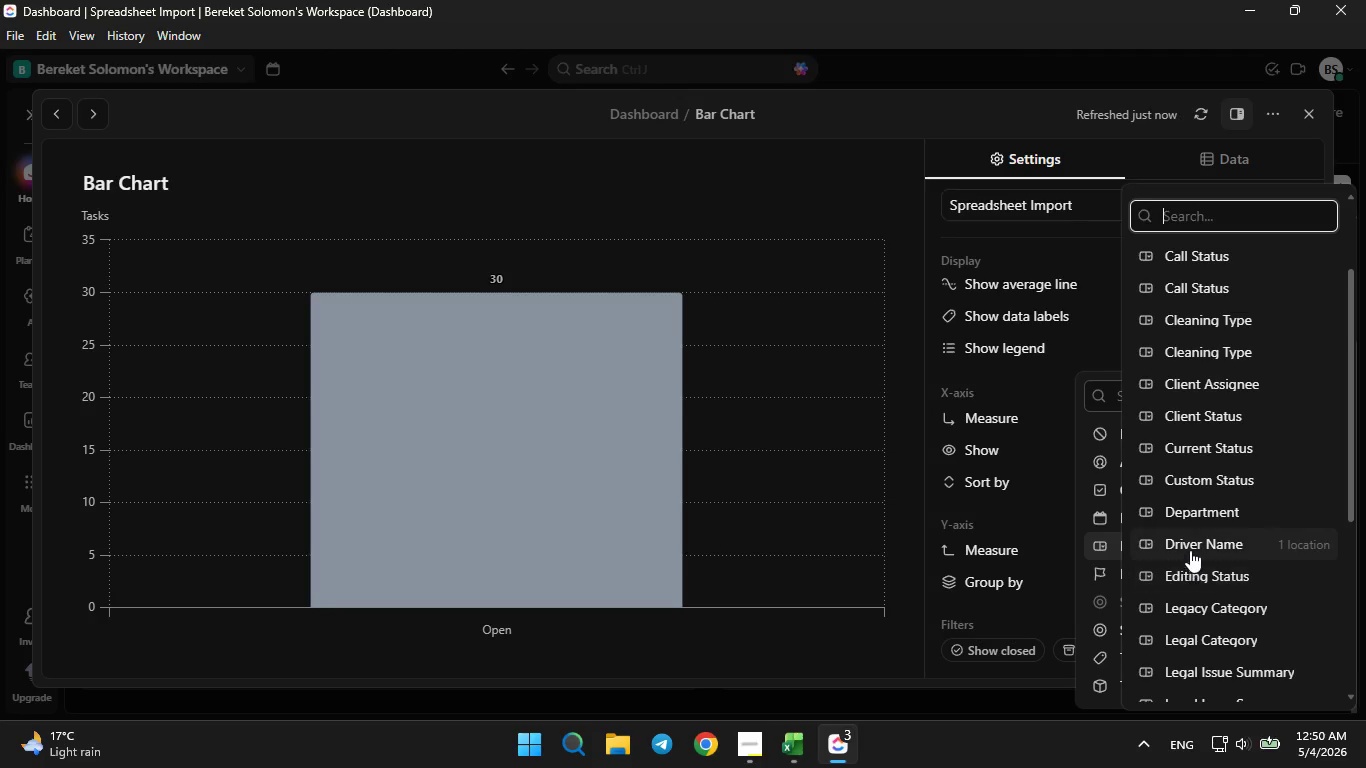 
left_click([1190, 550])
 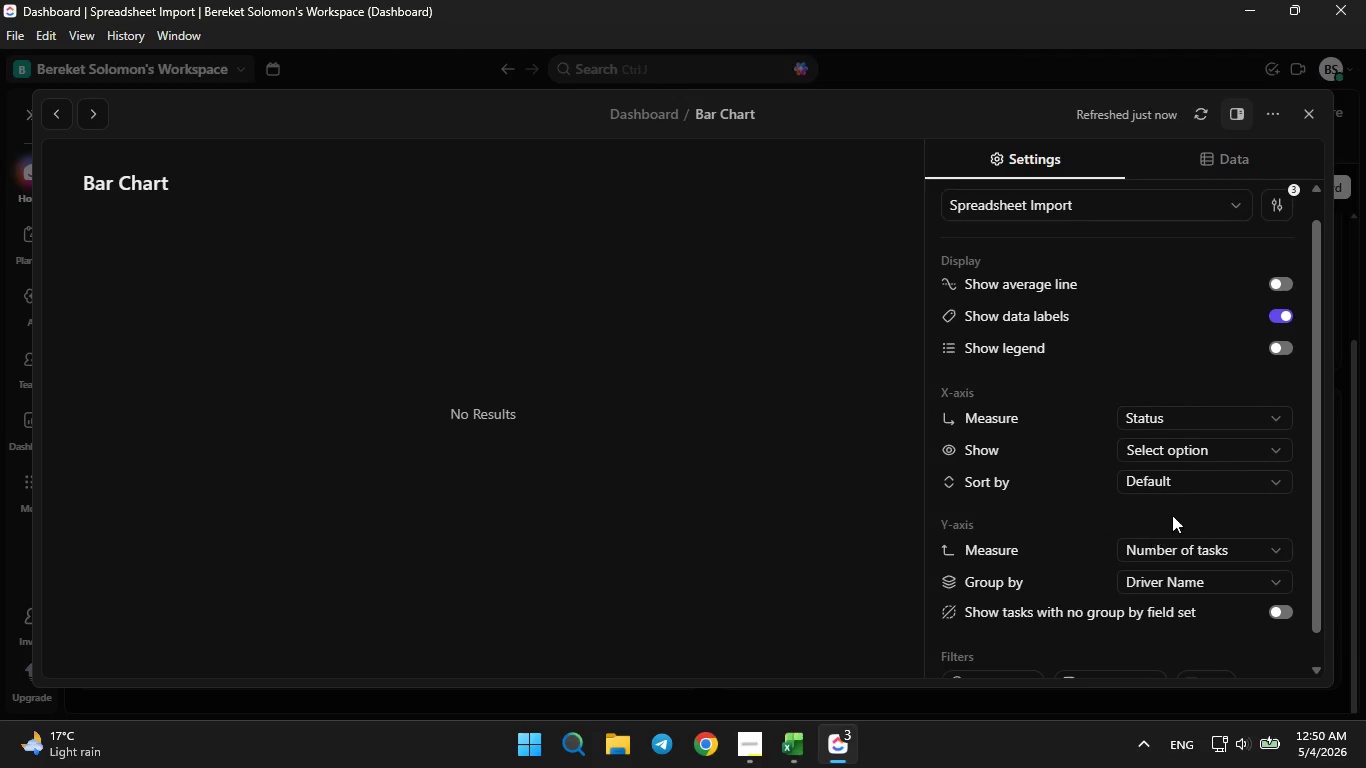 
left_click([1193, 422])
 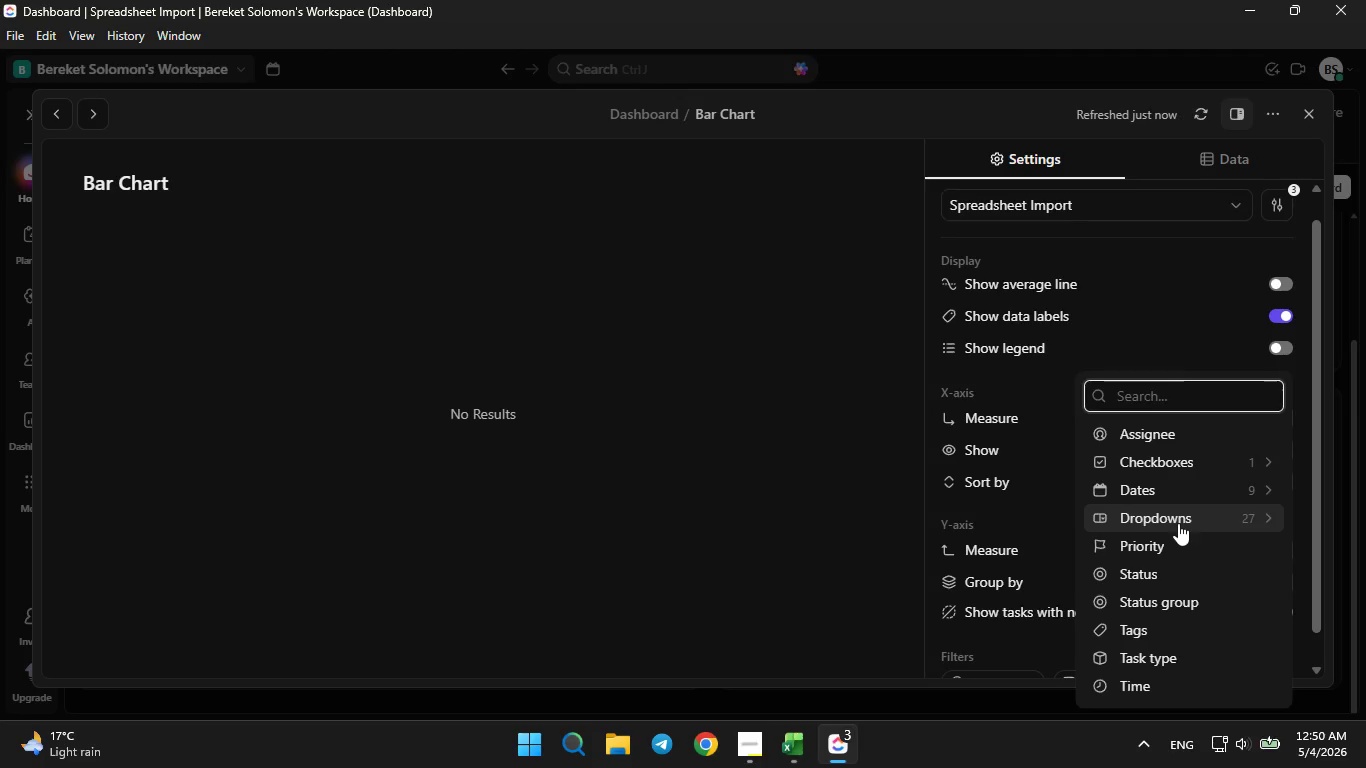 
left_click([1178, 523])
 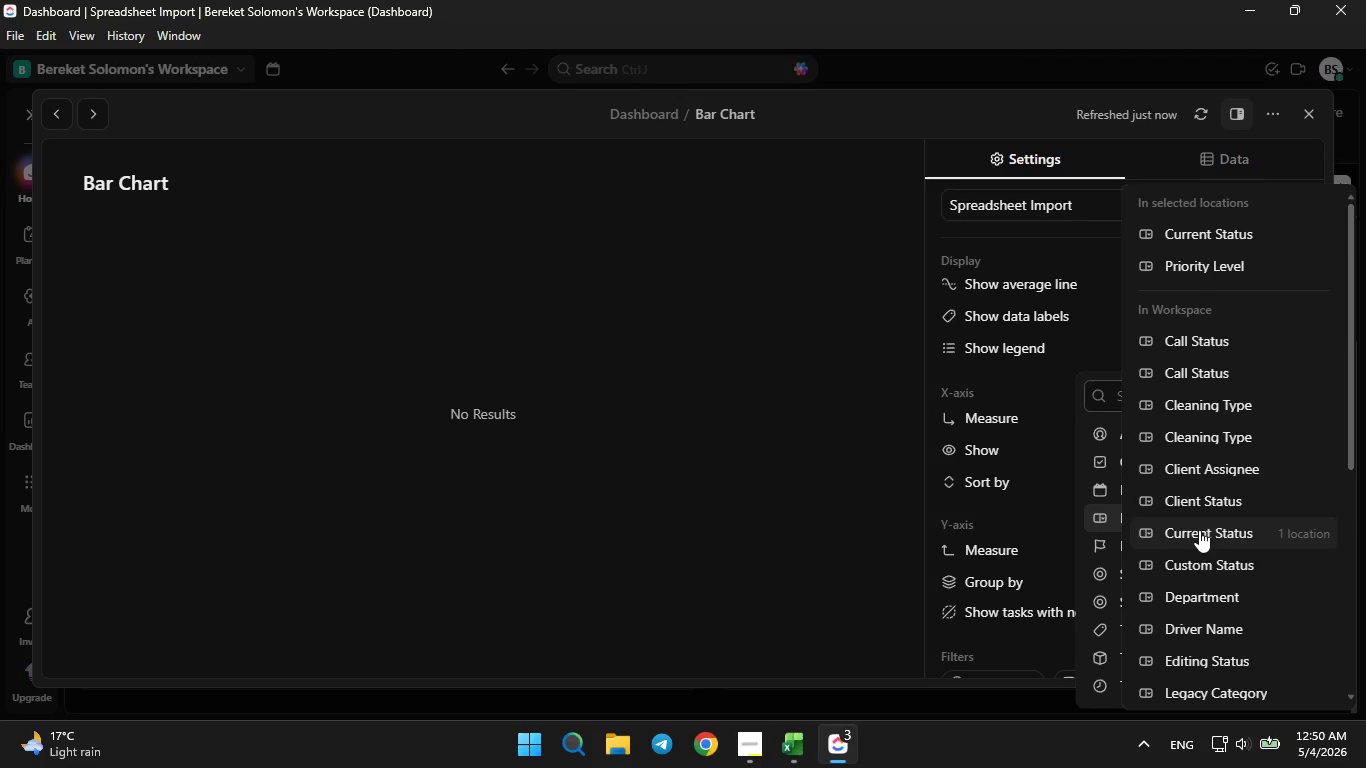 
left_click([1198, 530])
 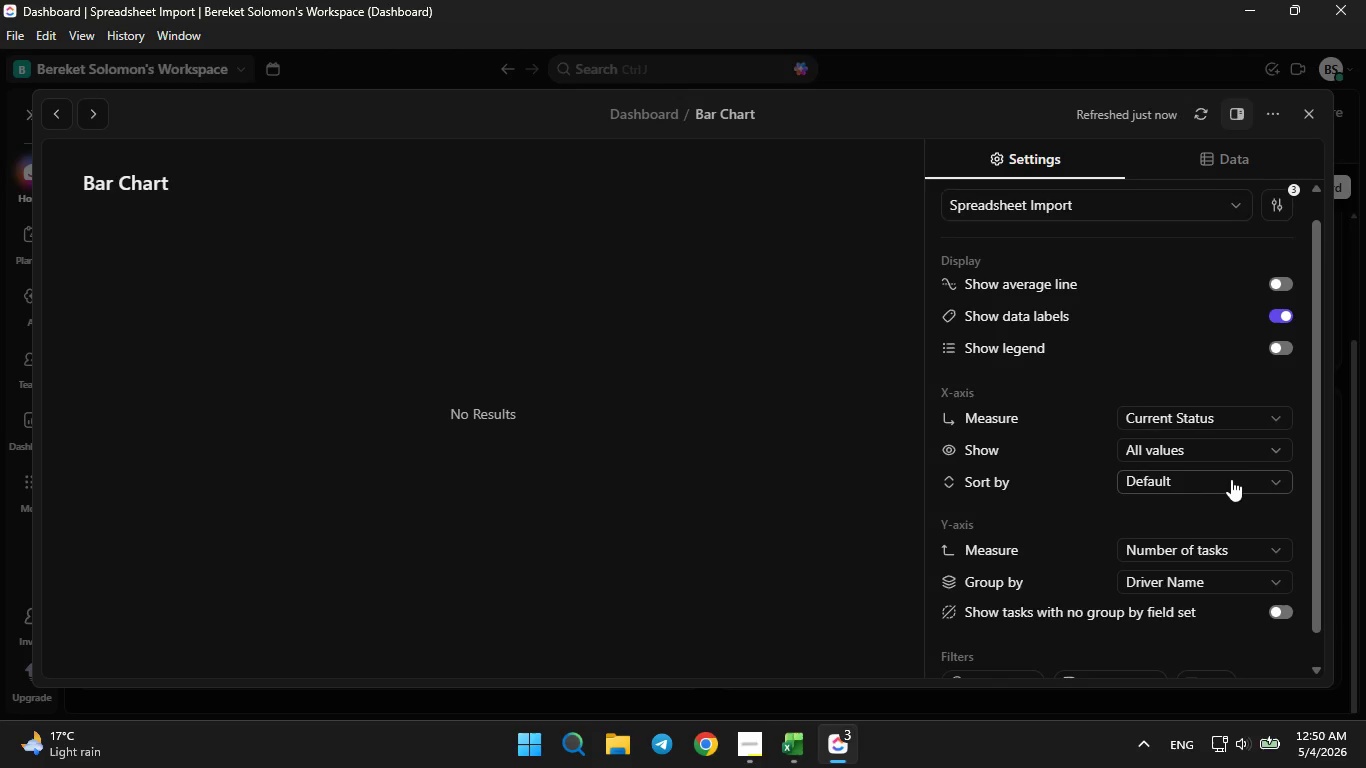 
left_click([1244, 455])
 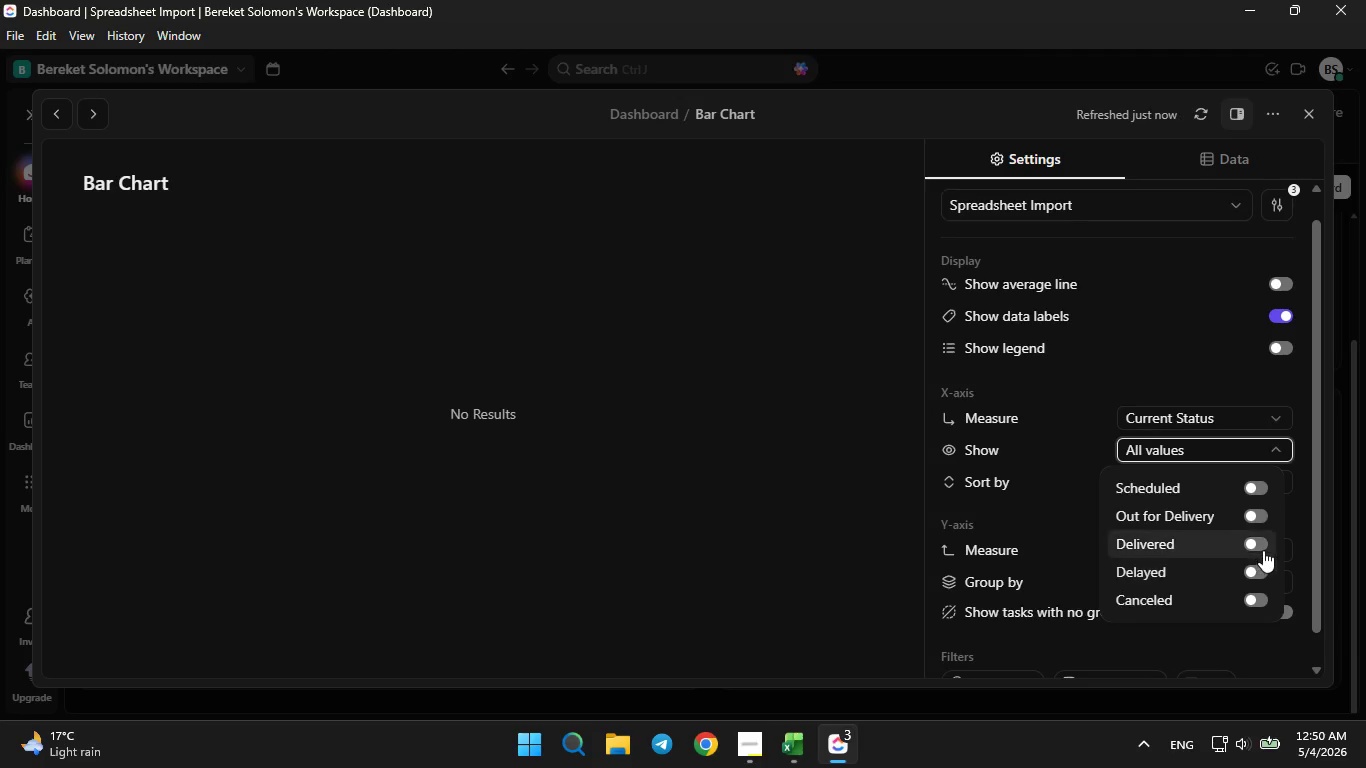 
left_click([1263, 545])
 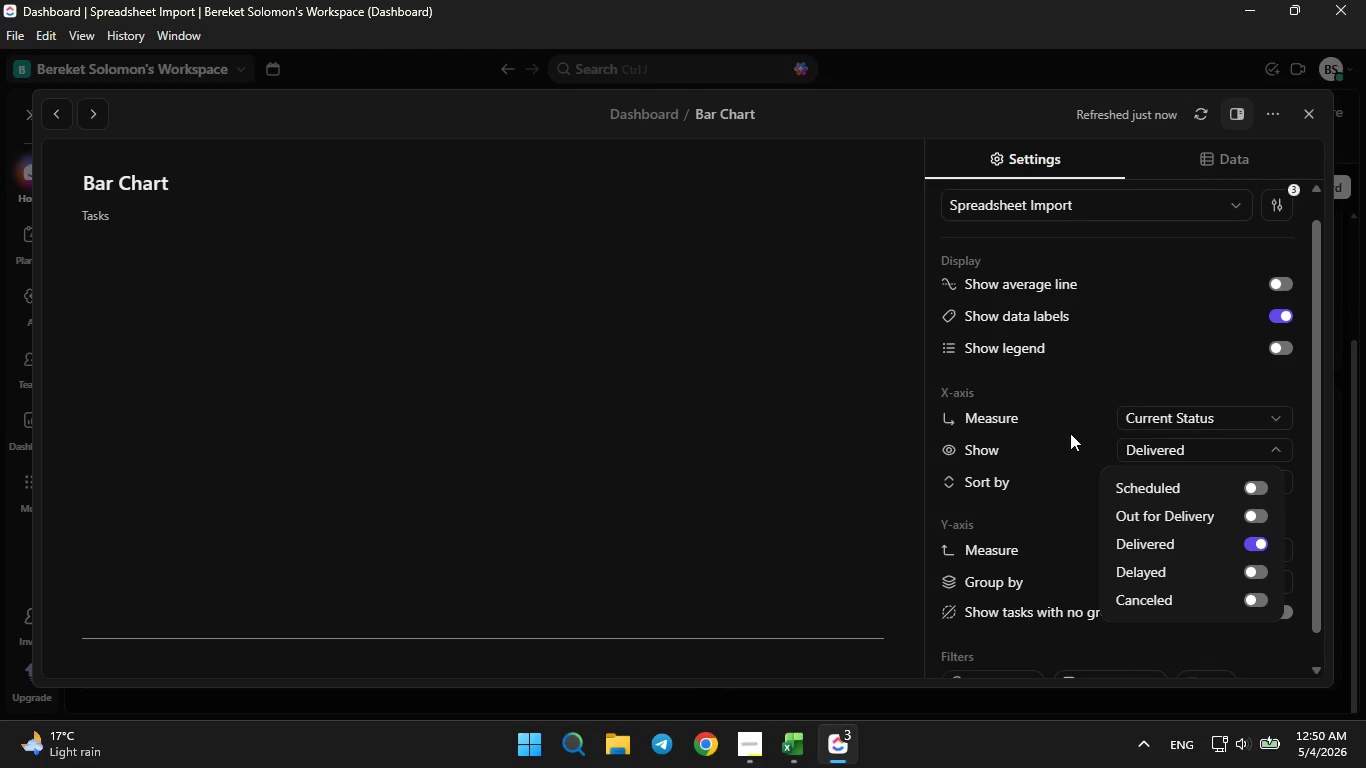 
left_click([1052, 452])
 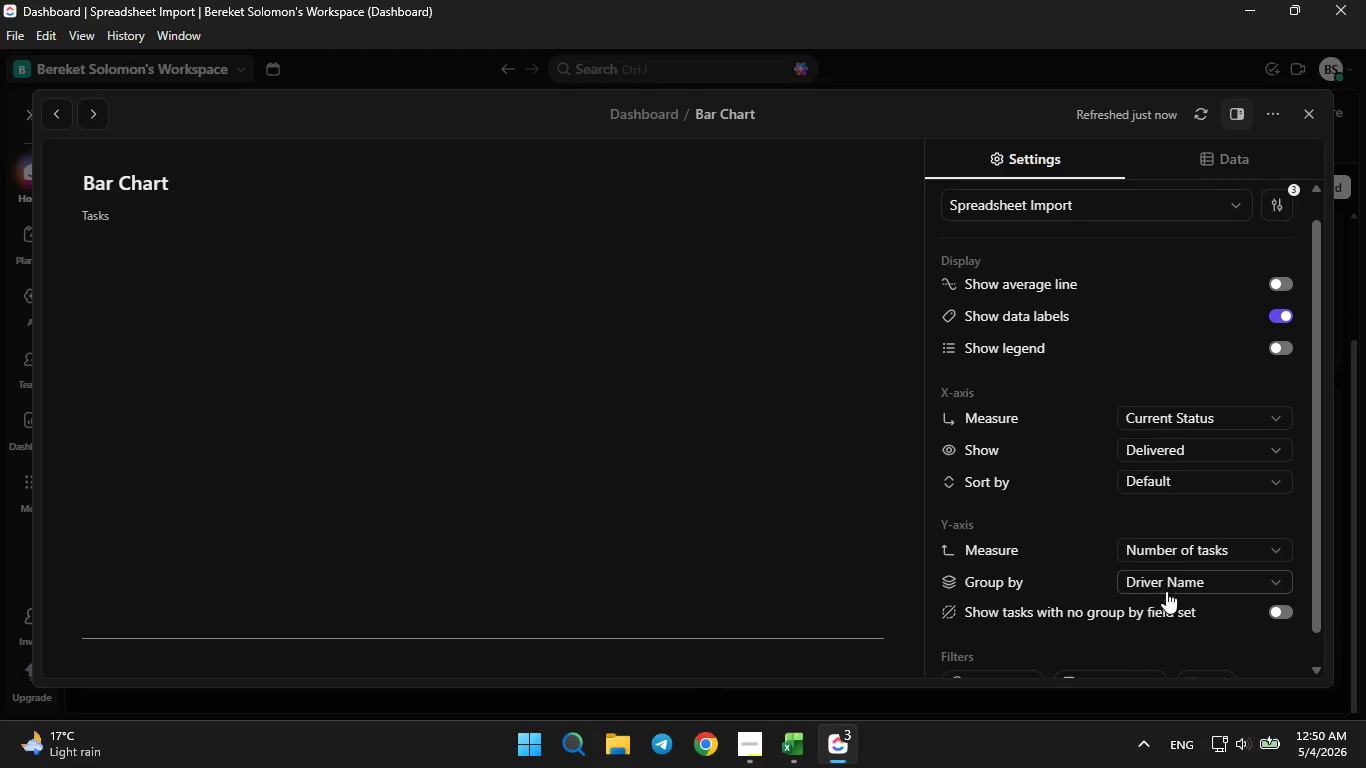 
left_click([1285, 607])
 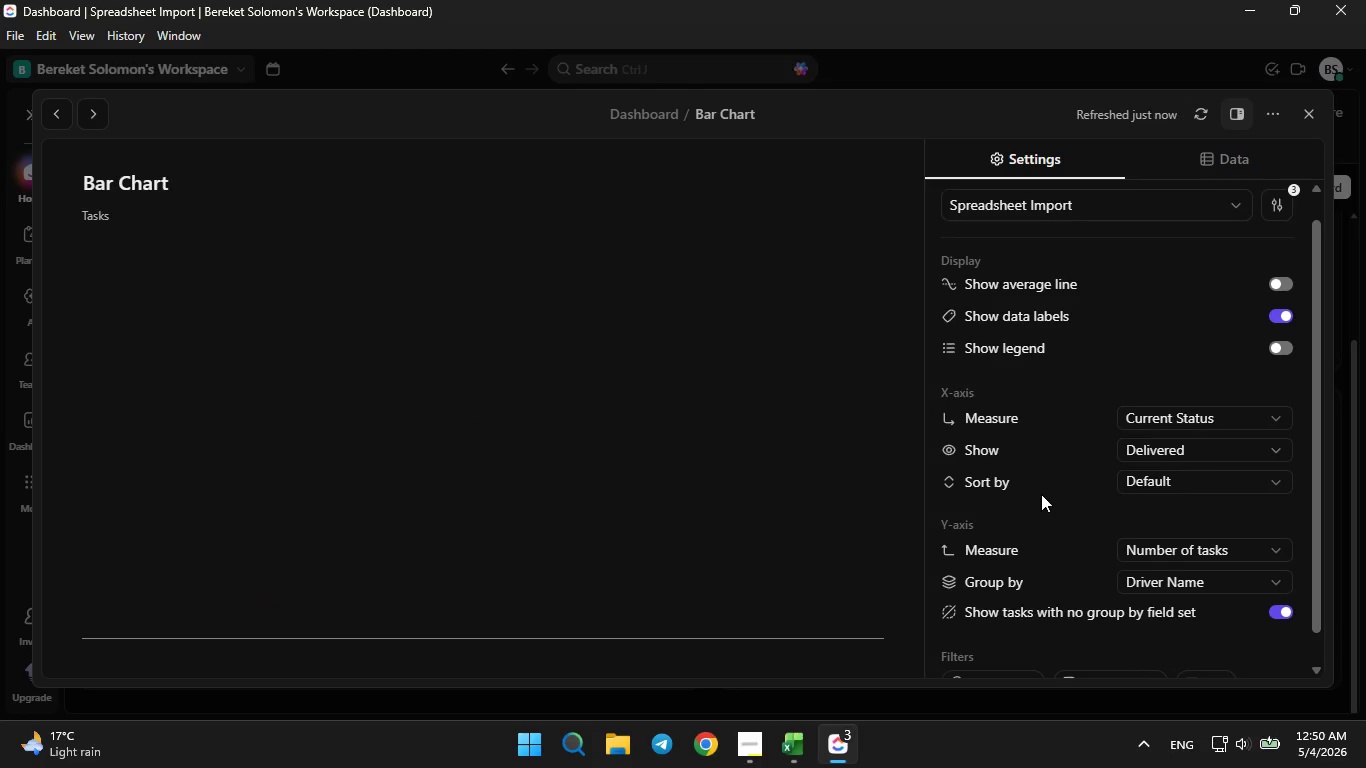 
scroll: coordinate [1056, 501], scroll_direction: down, amount: 2.0
 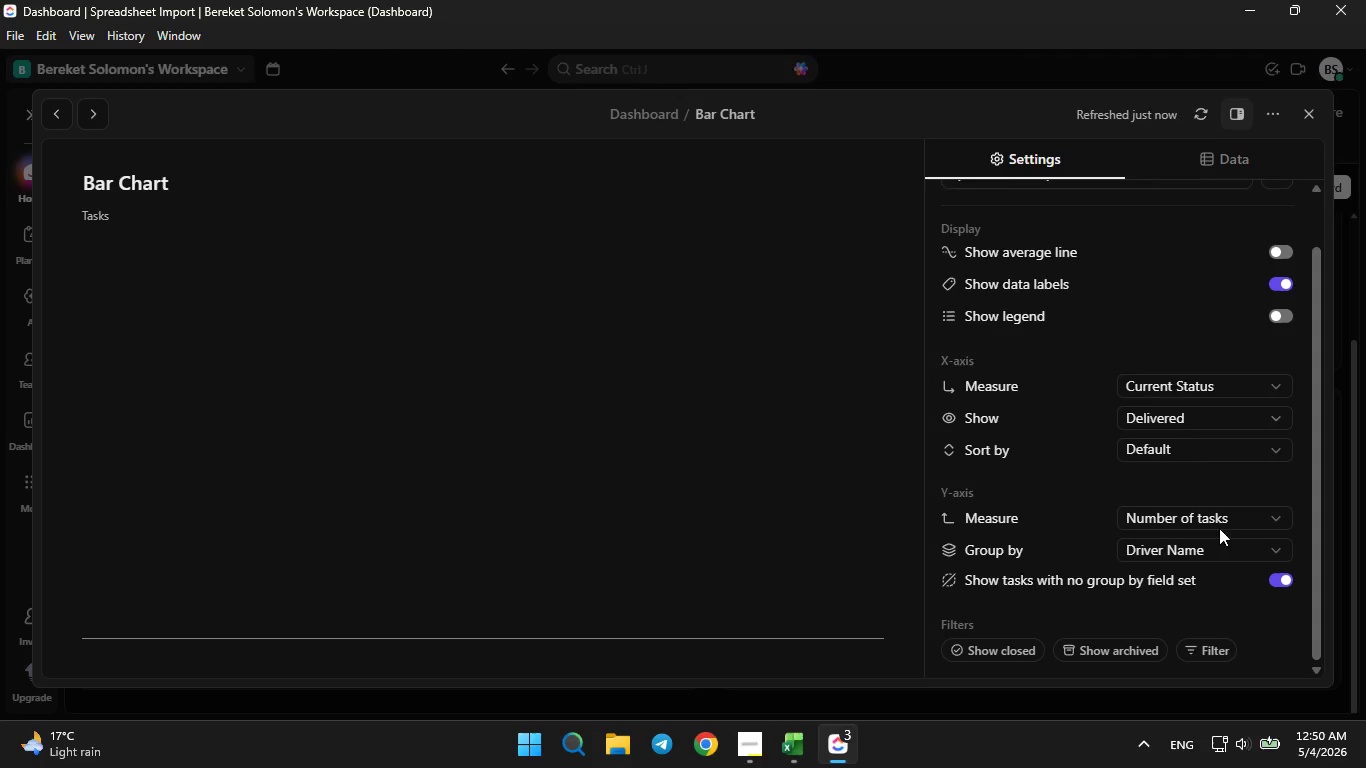 
left_click([1226, 519])
 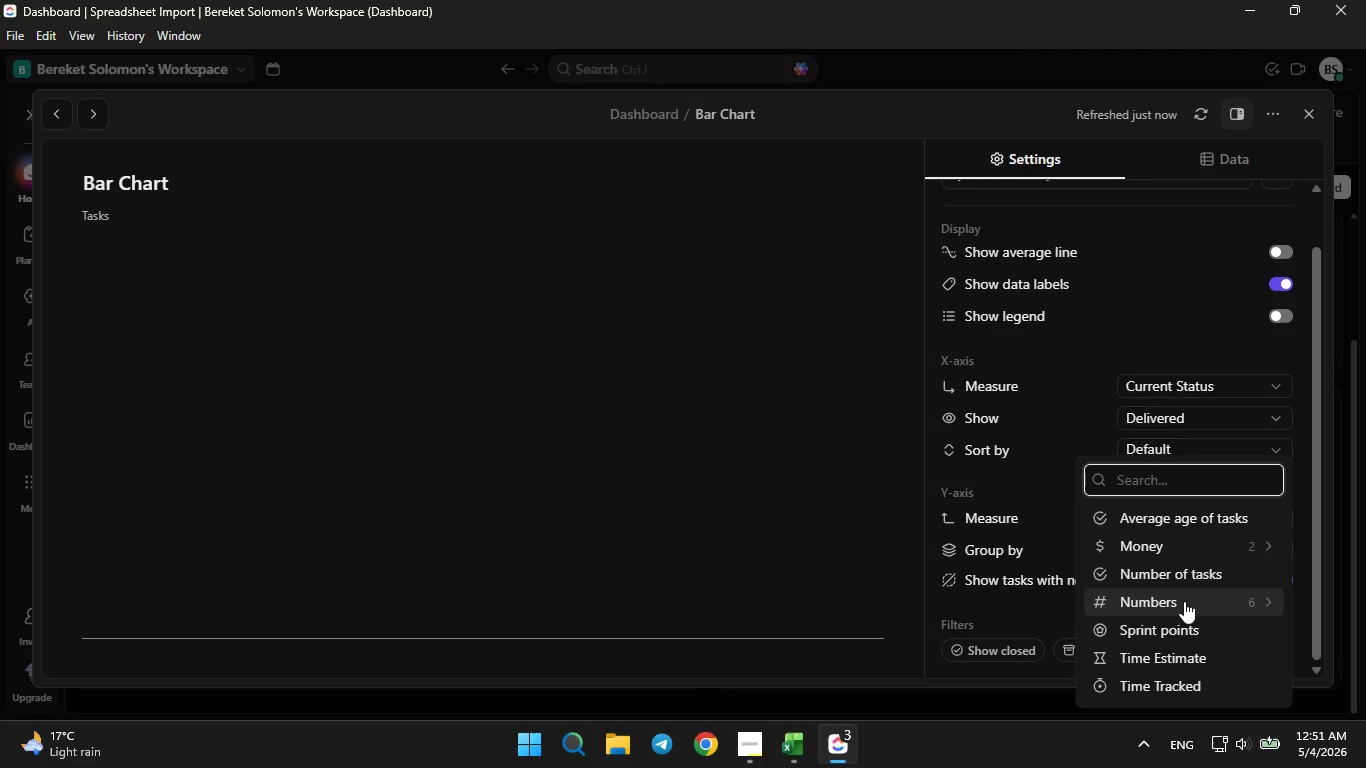 
left_click([1184, 601])
 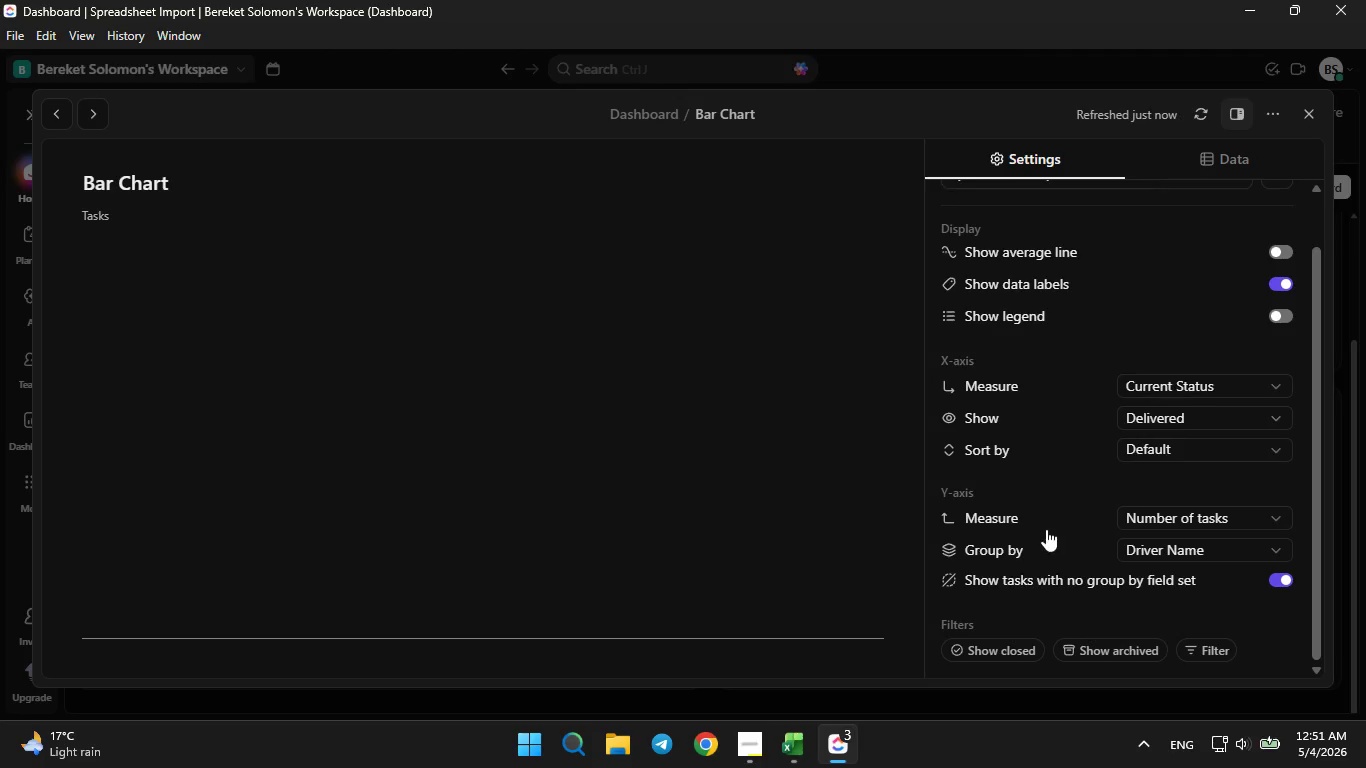 
left_click([1123, 549])
 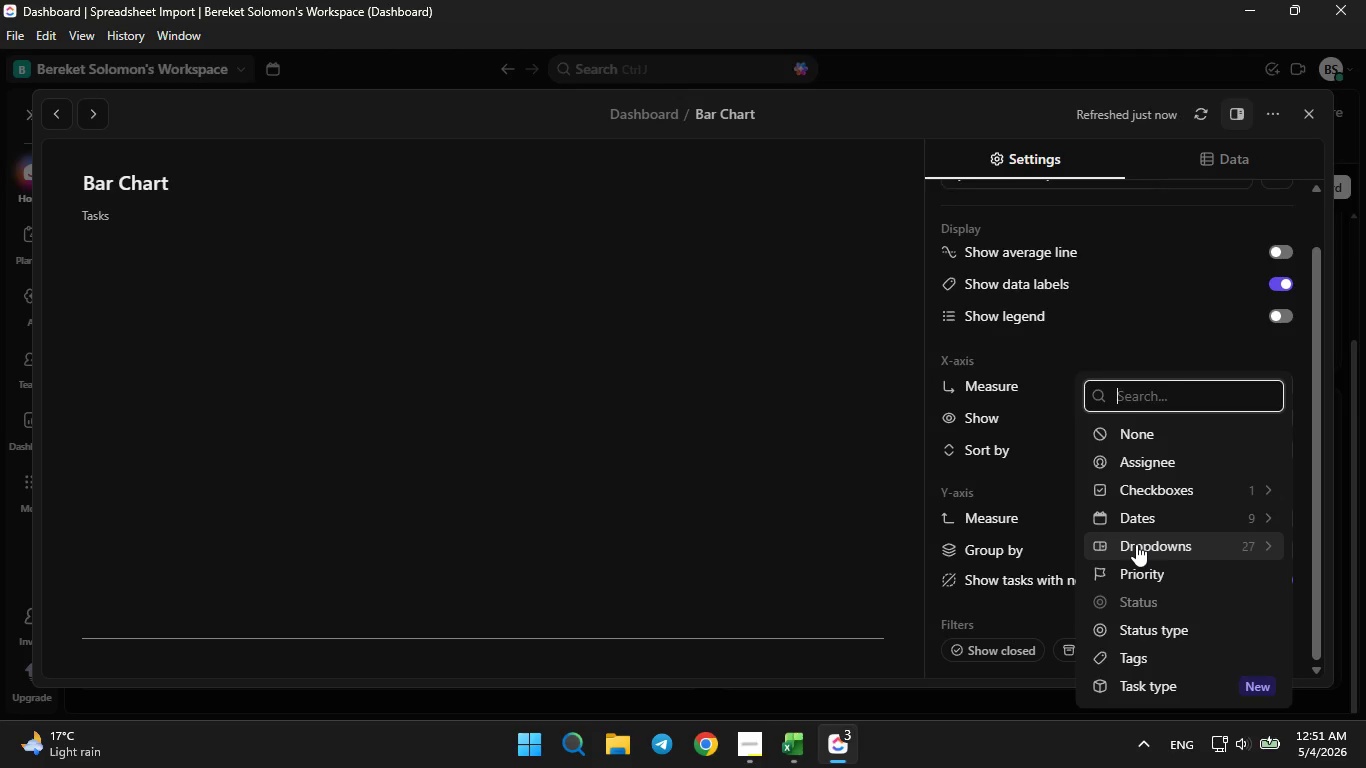 
left_click([997, 503])
 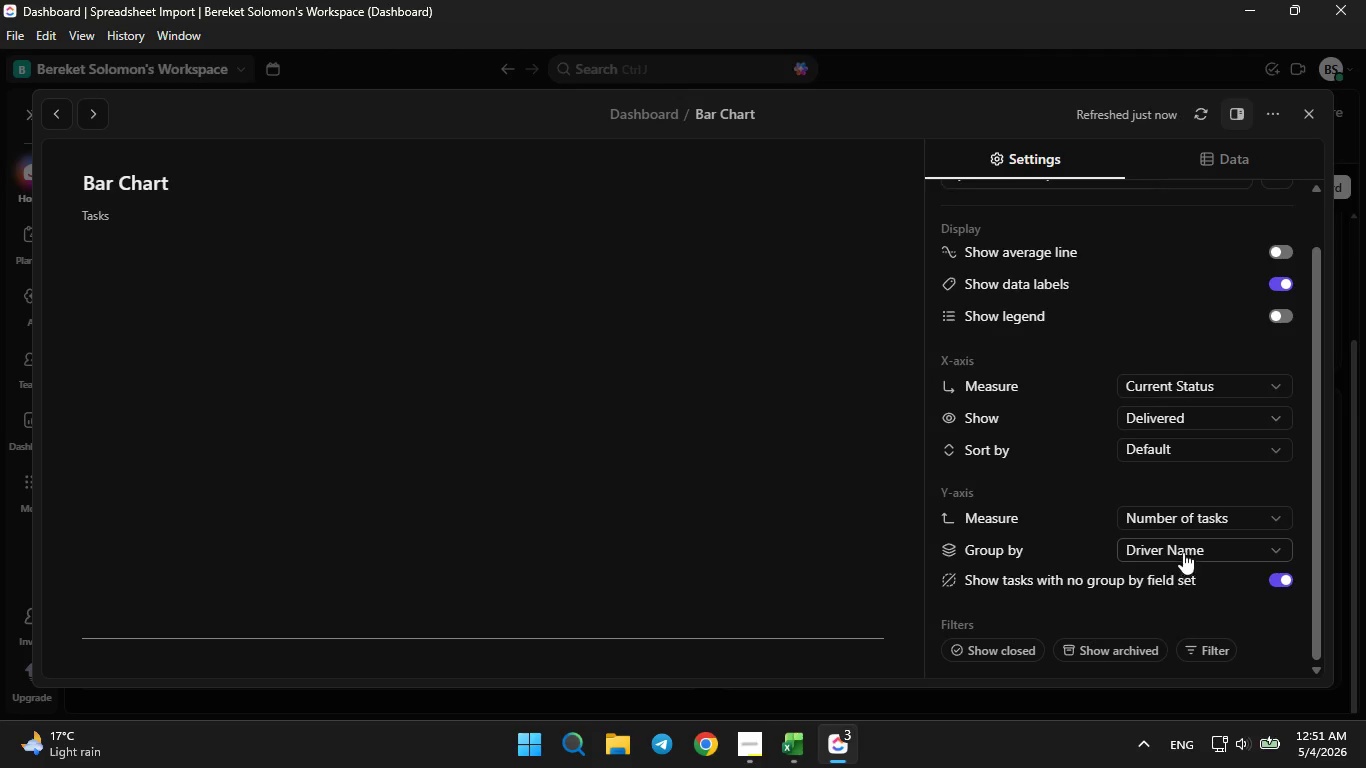 
left_click([1185, 548])
 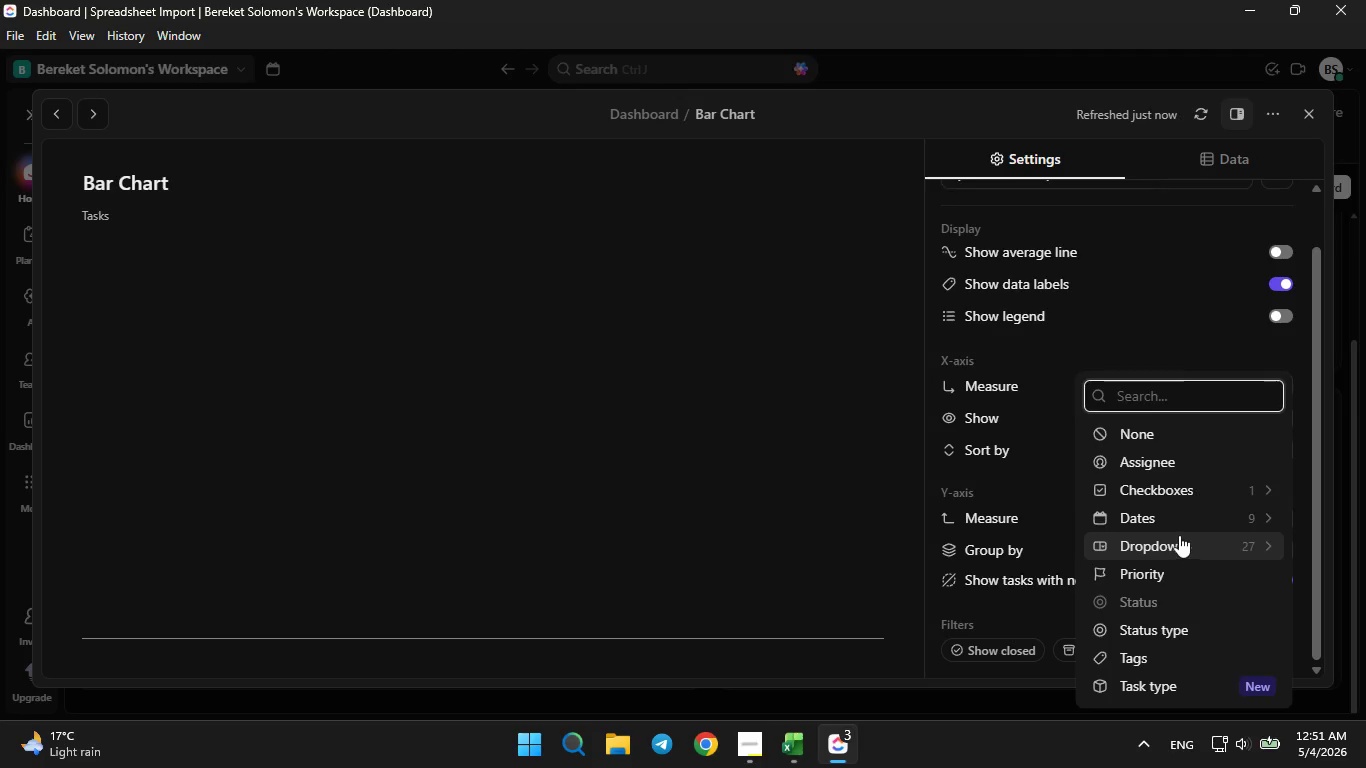 
left_click([1031, 483])
 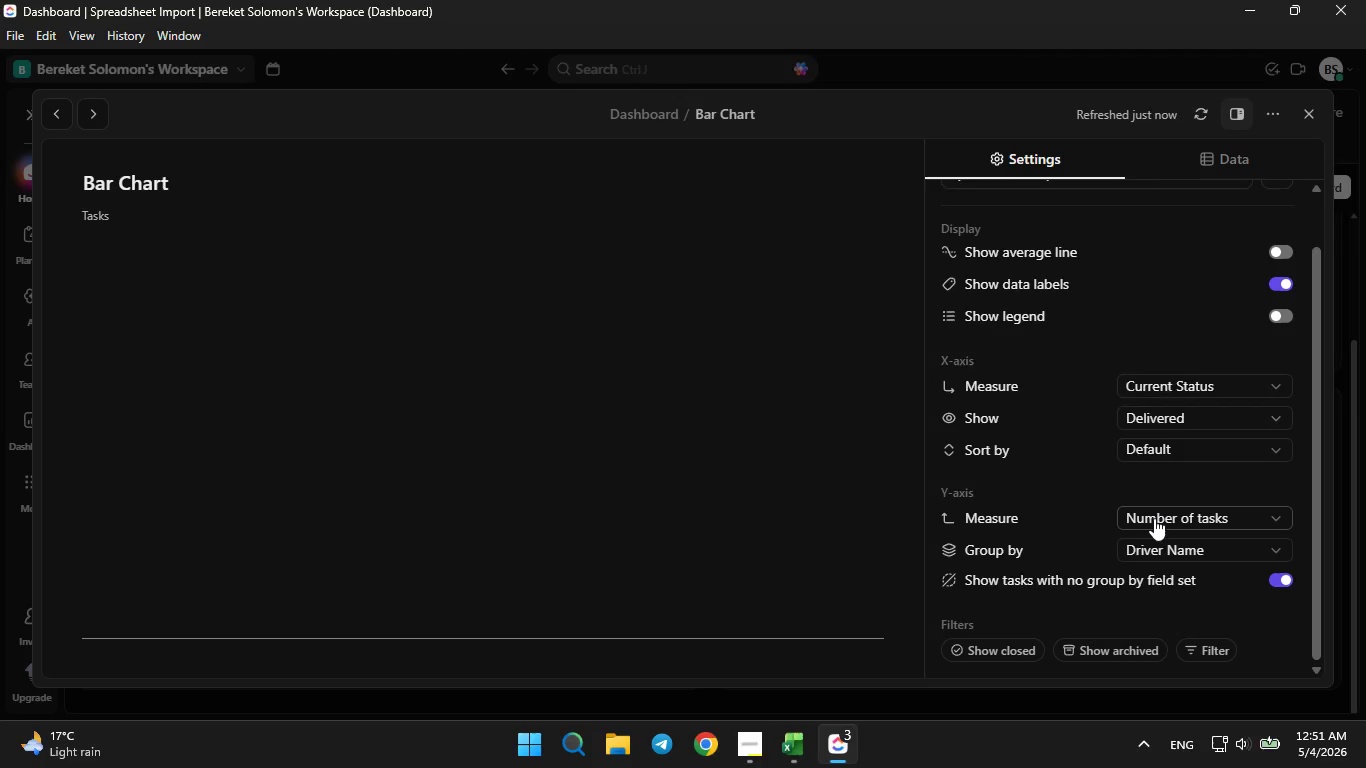 
left_click([1154, 518])
 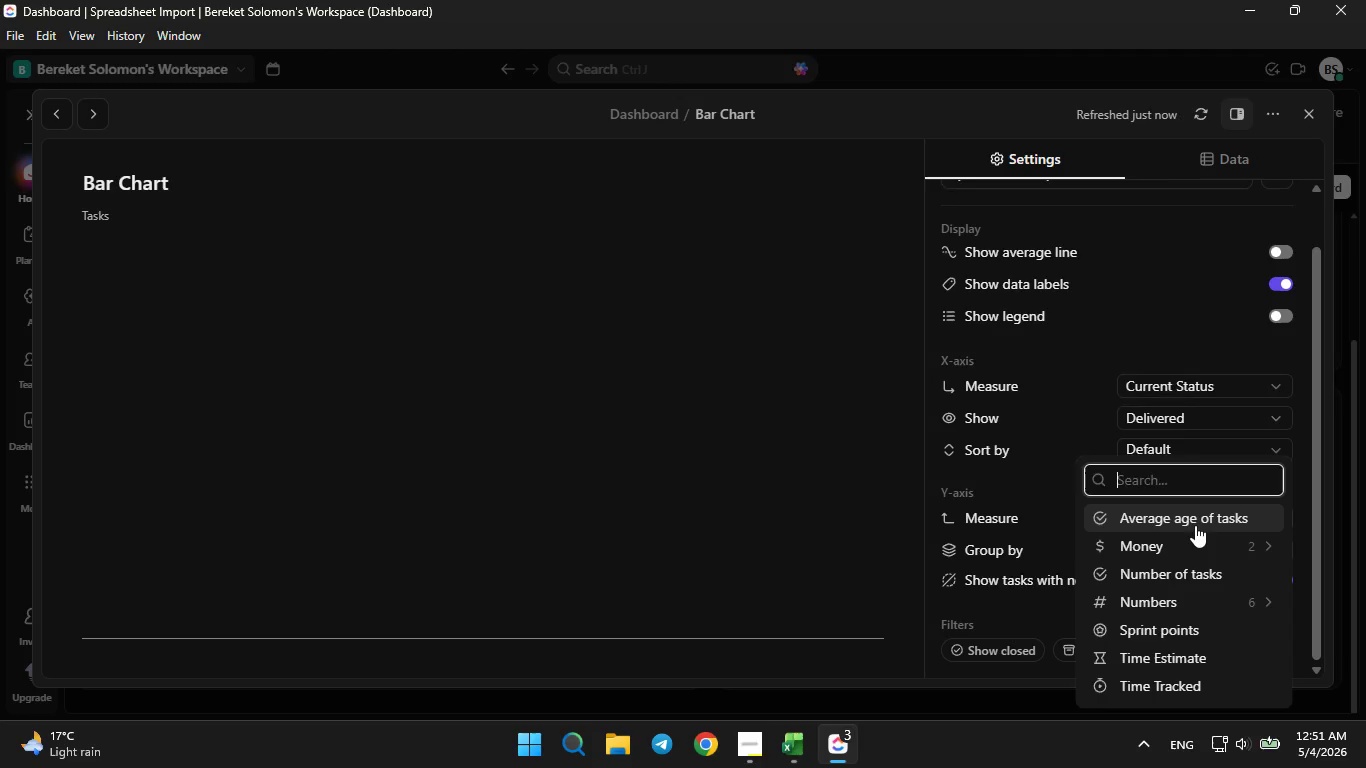 
left_click([1195, 525])
 